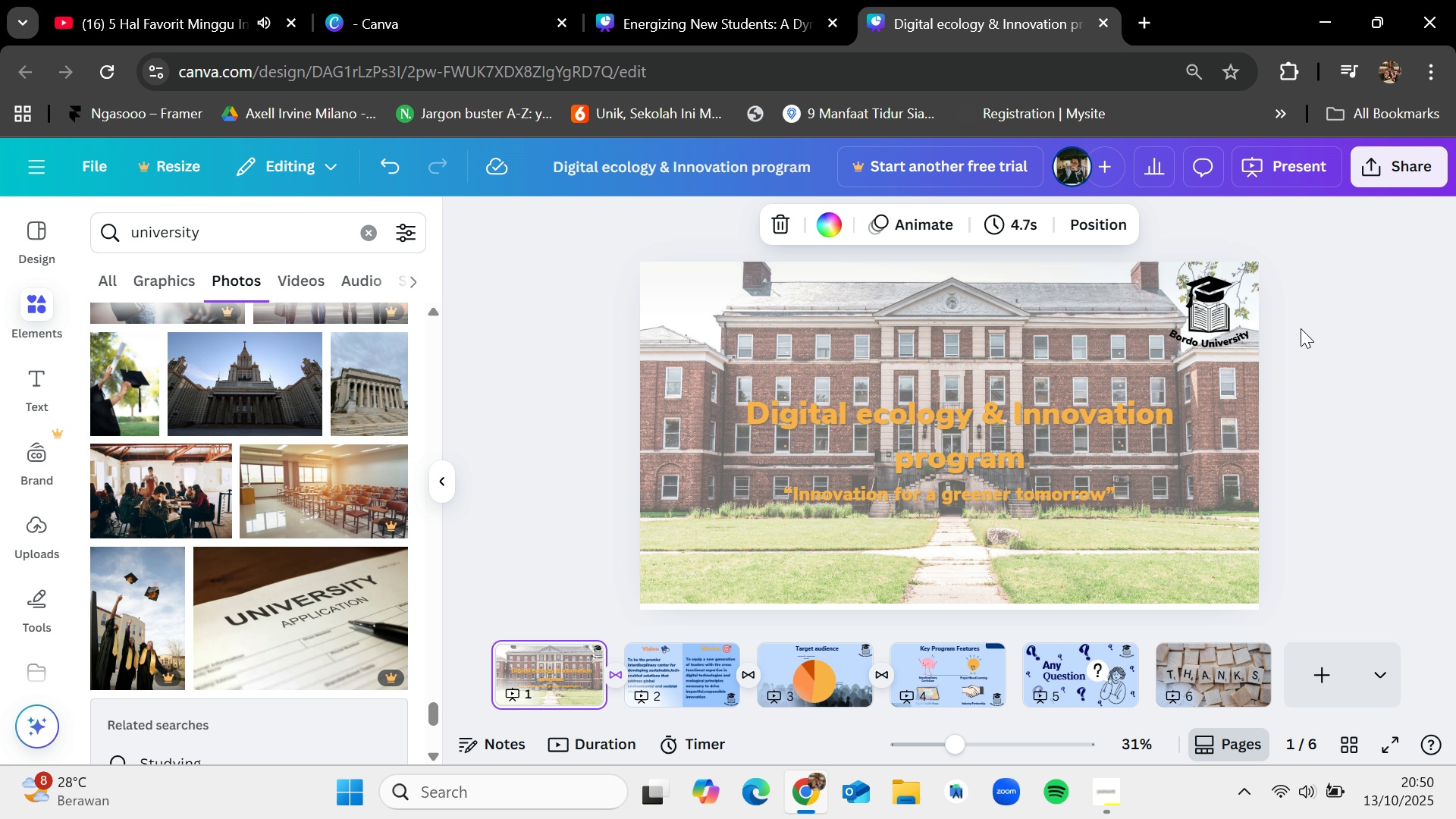 
wait(13.6)
 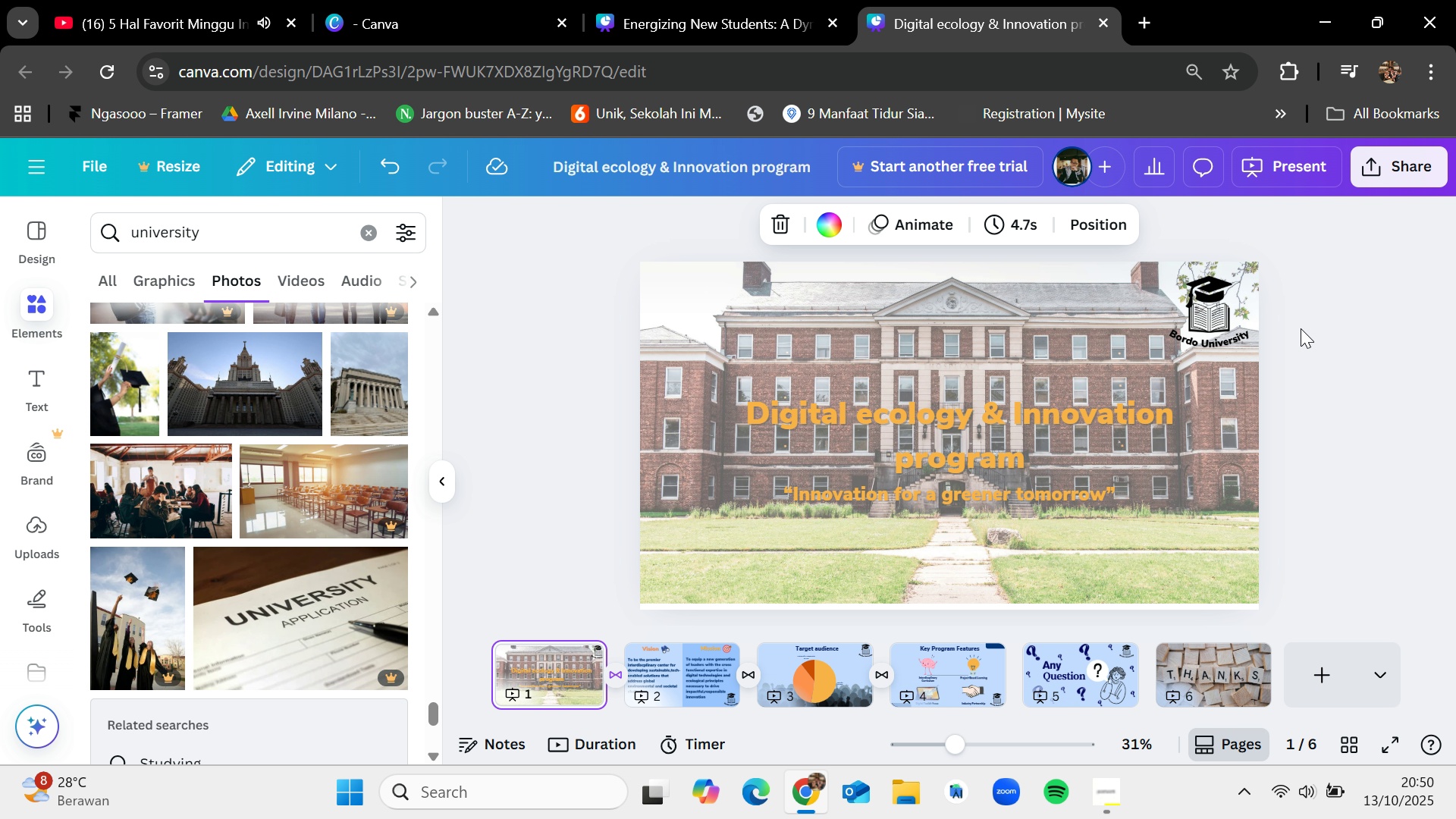 
left_click([830, 234])
 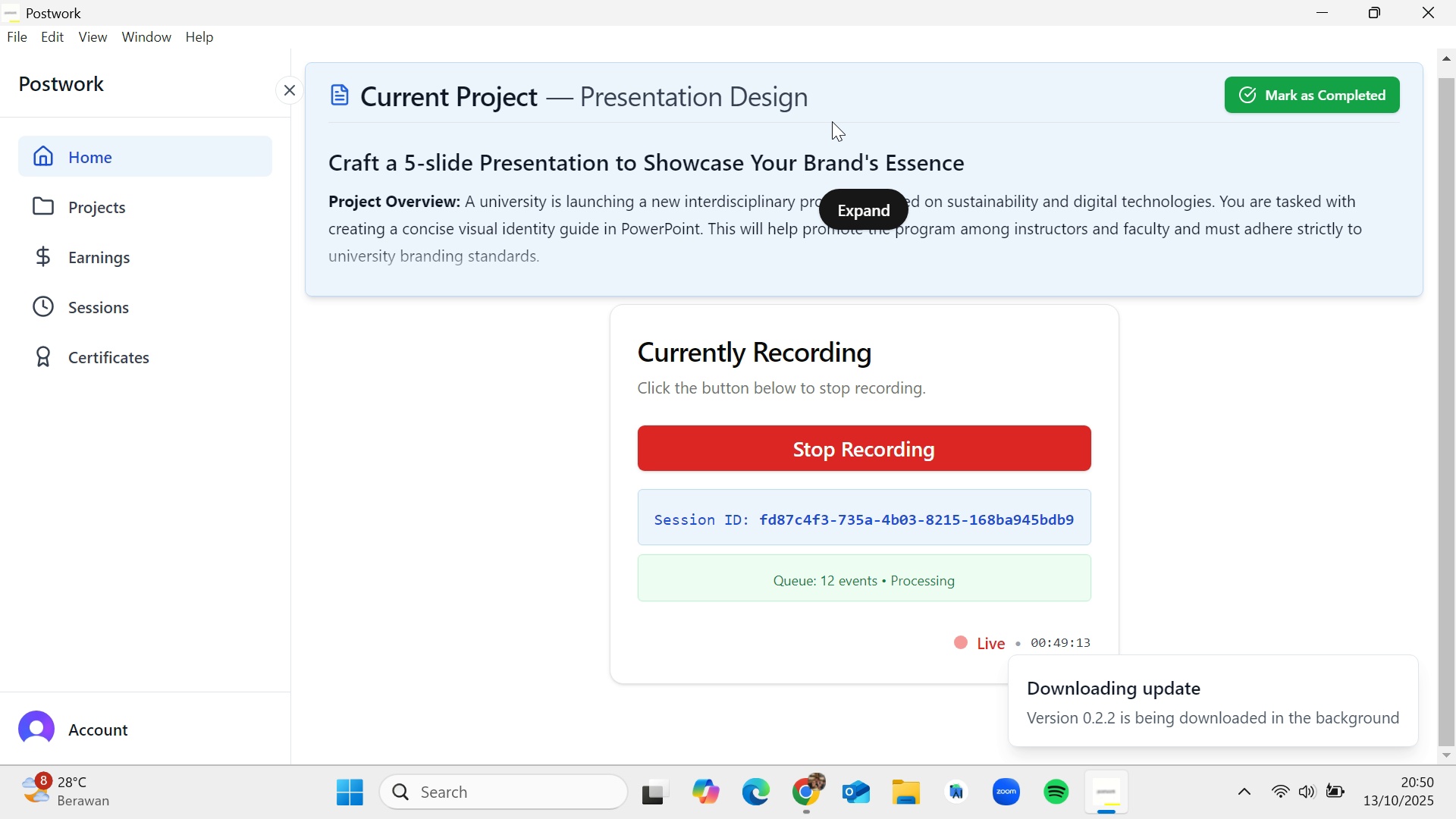 
left_click([863, 213])
 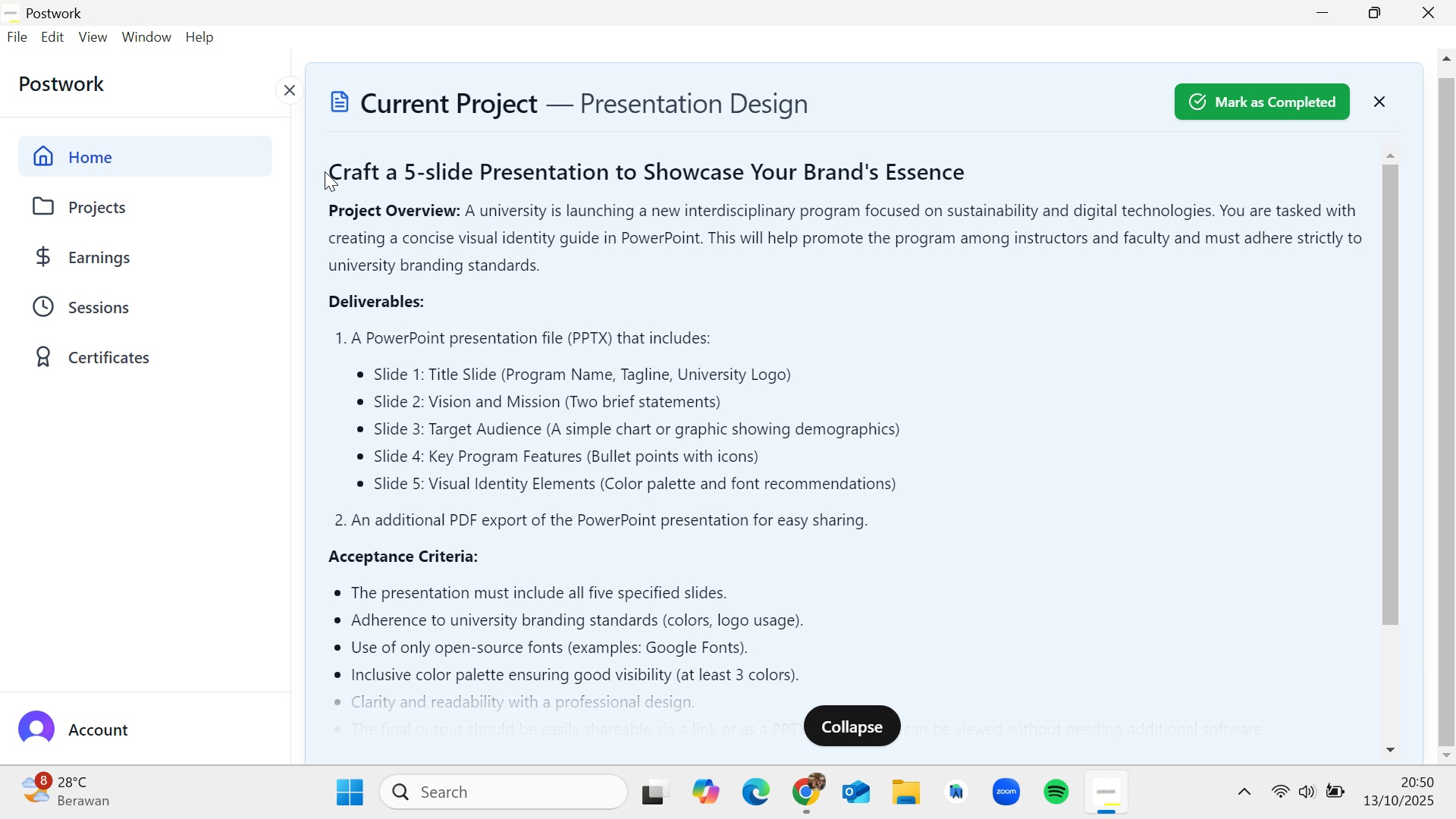 
left_click_drag(start_coordinate=[325, 171], to_coordinate=[974, 175])
 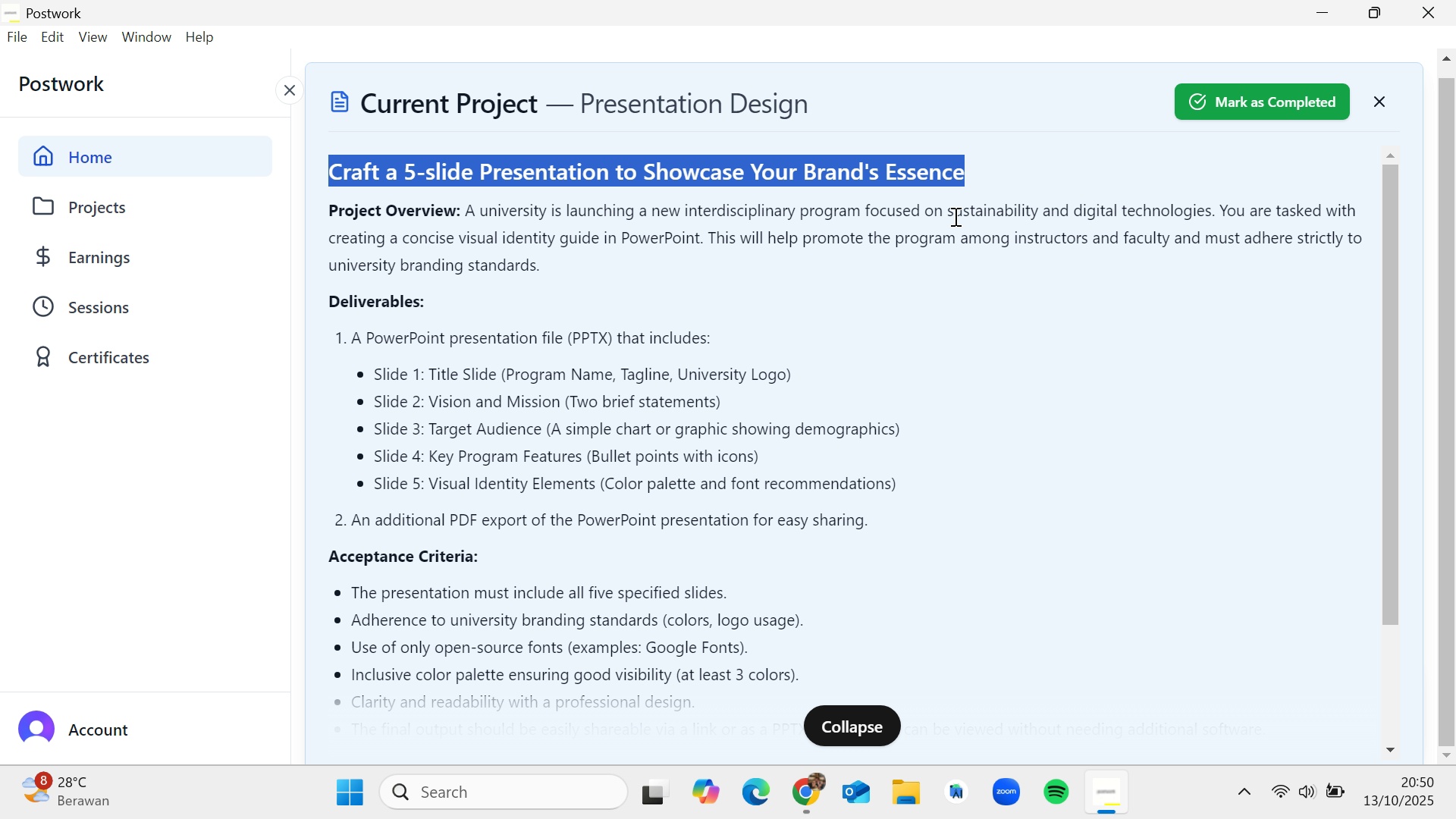 
key(Control+C)
 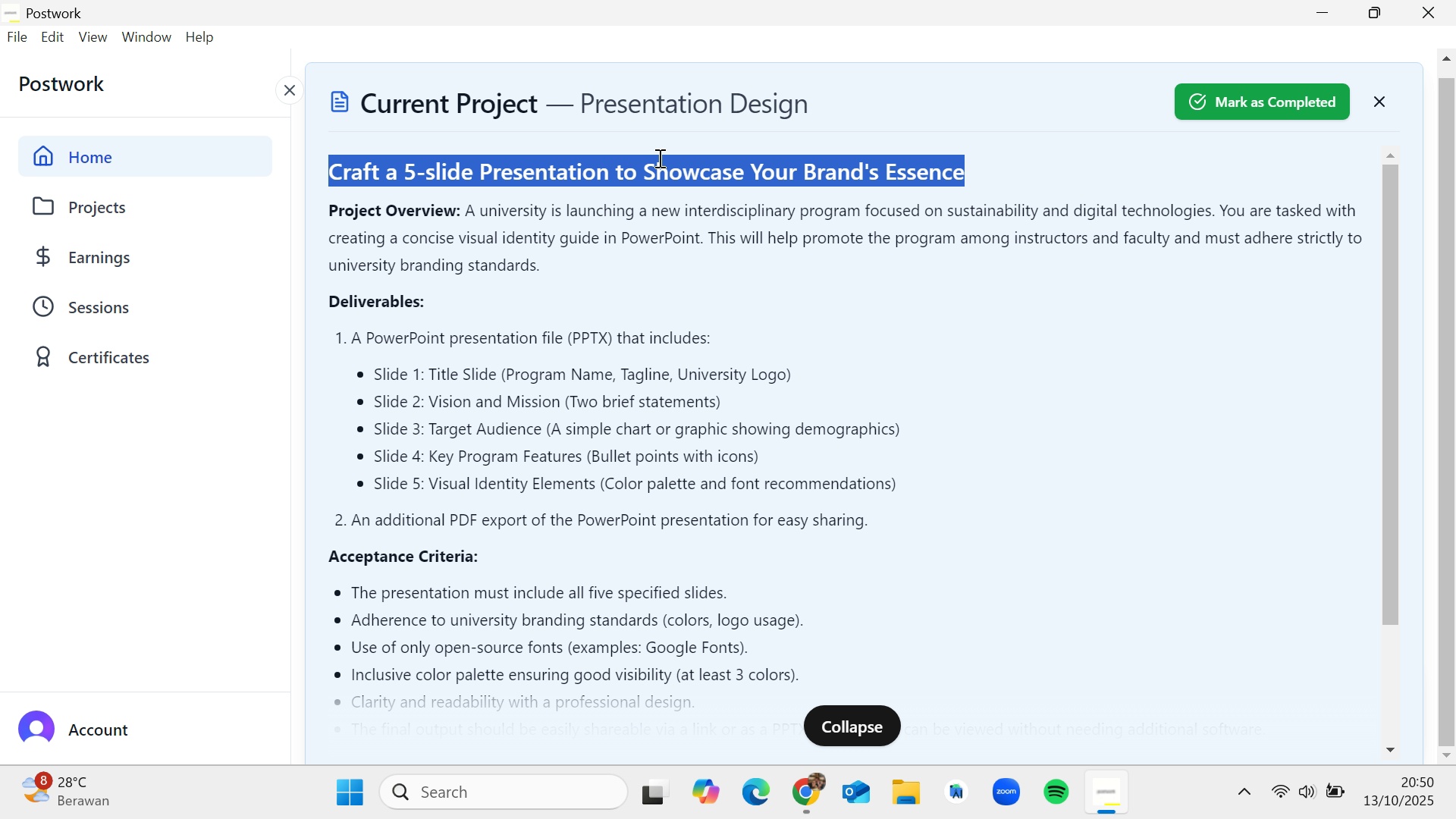 
left_click([723, 208])
 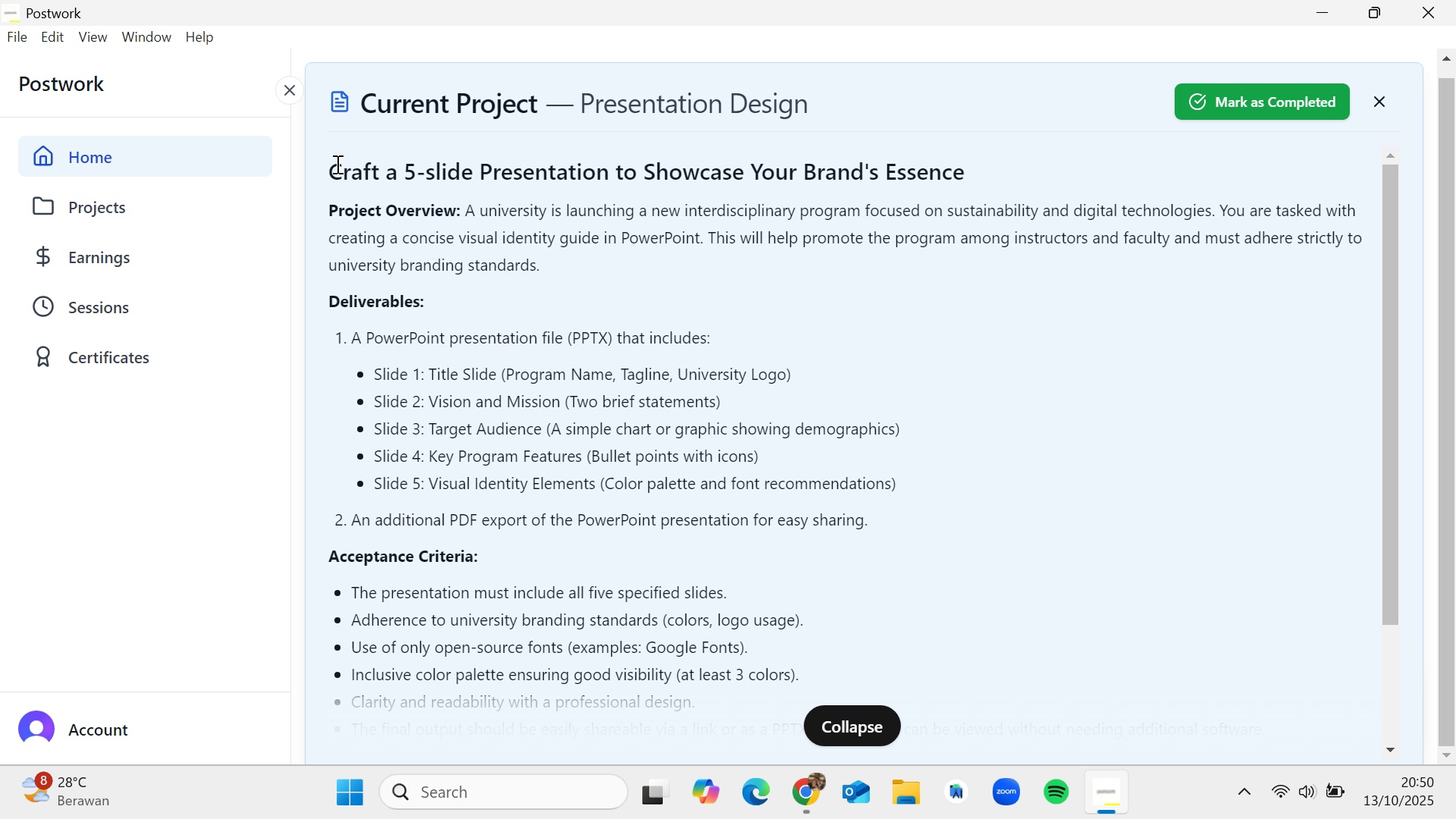 
left_click_drag(start_coordinate=[327, 168], to_coordinate=[993, 165])
 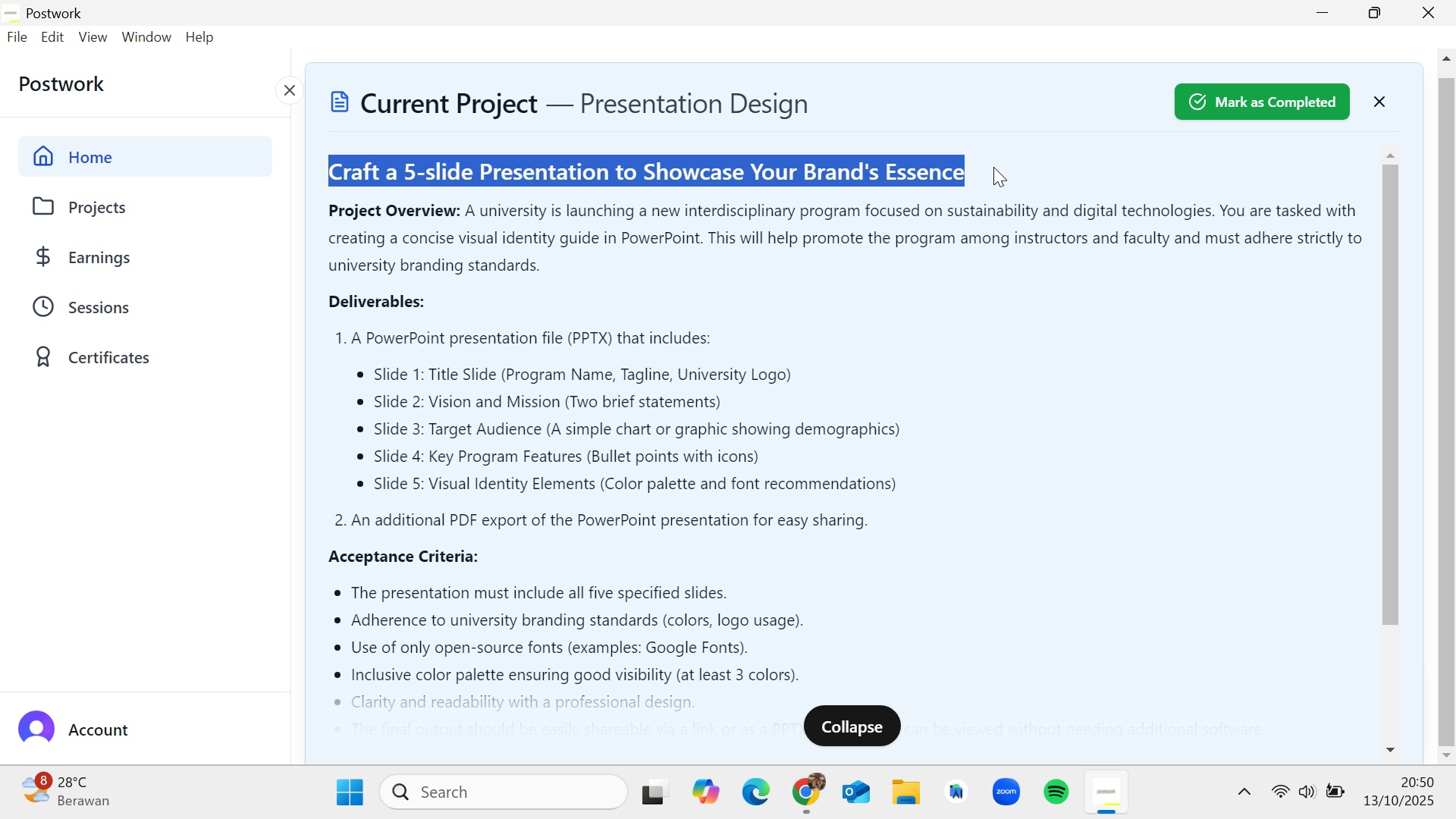 
key(Control+C)
 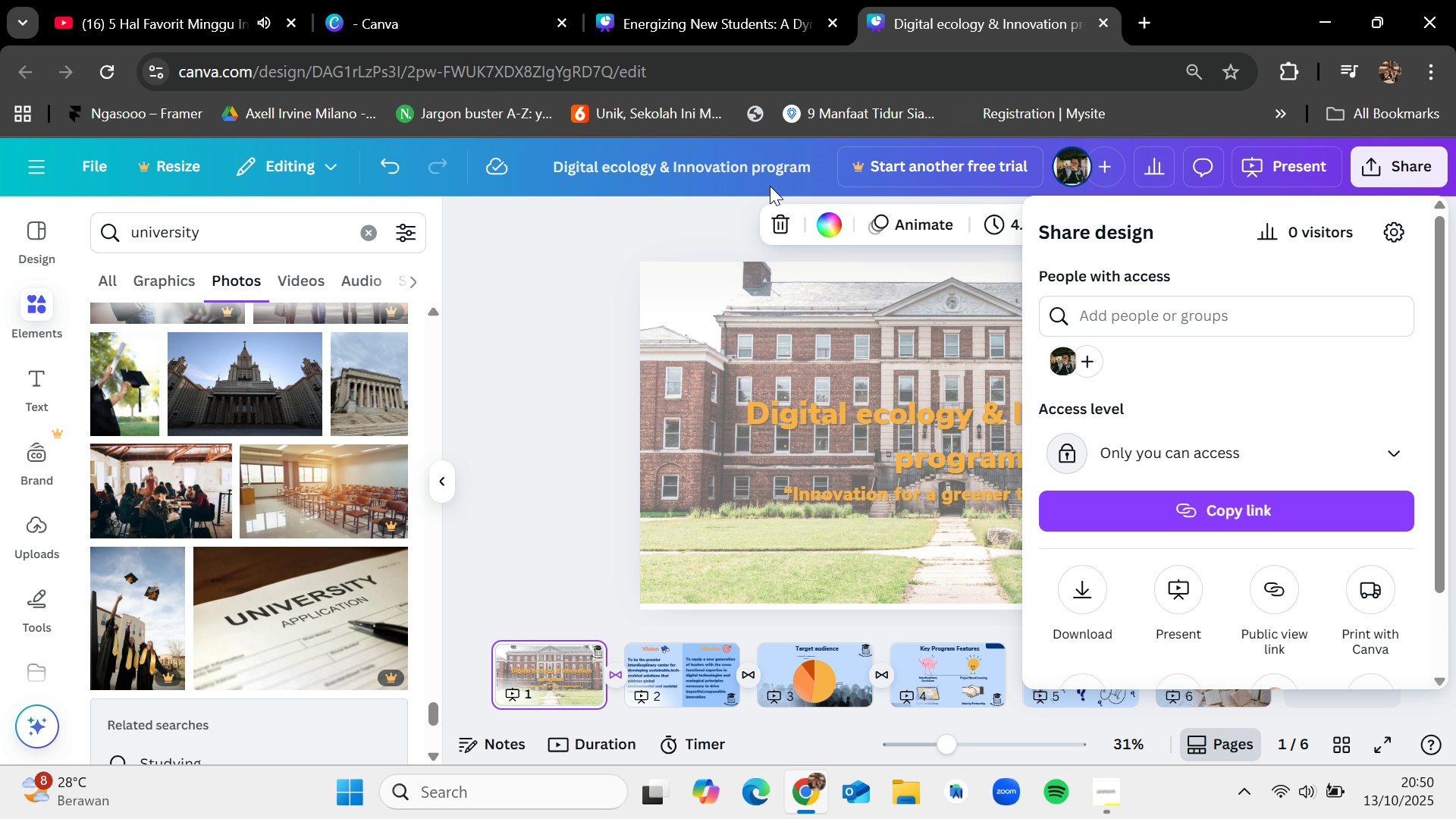 
left_click([763, 174])
 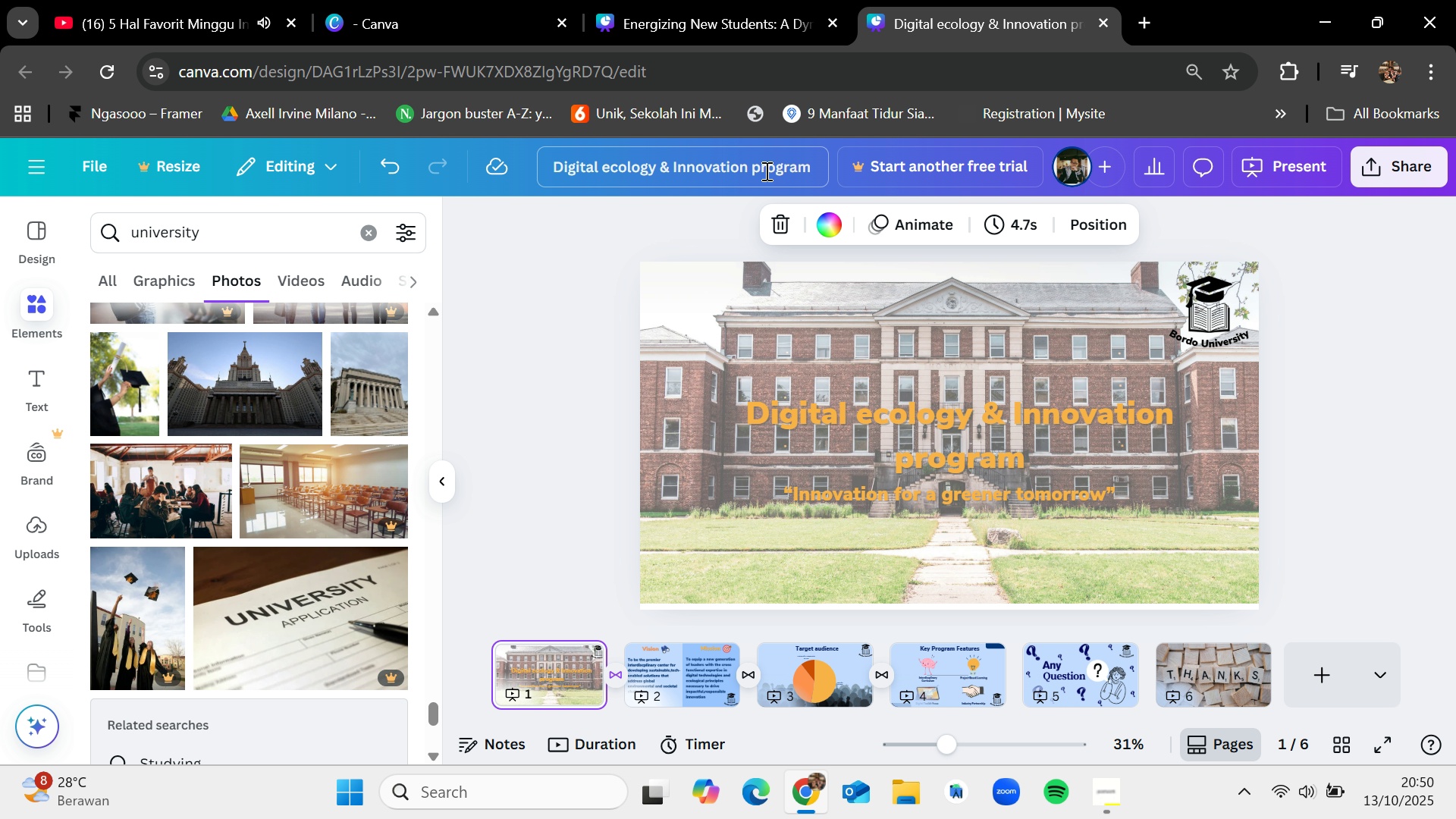 
key(Control+ControlLeft)
 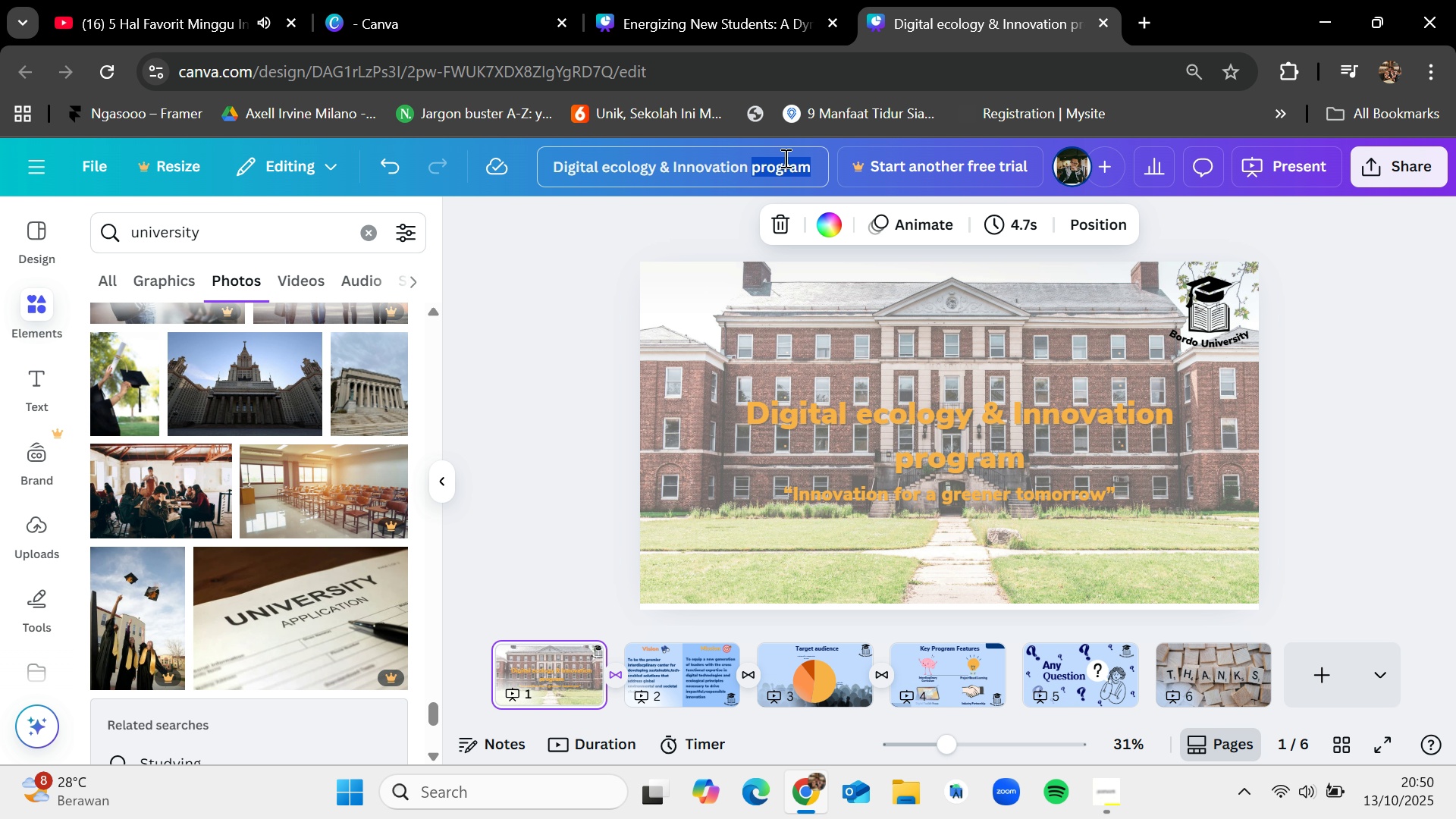 
double_click([784, 158])
 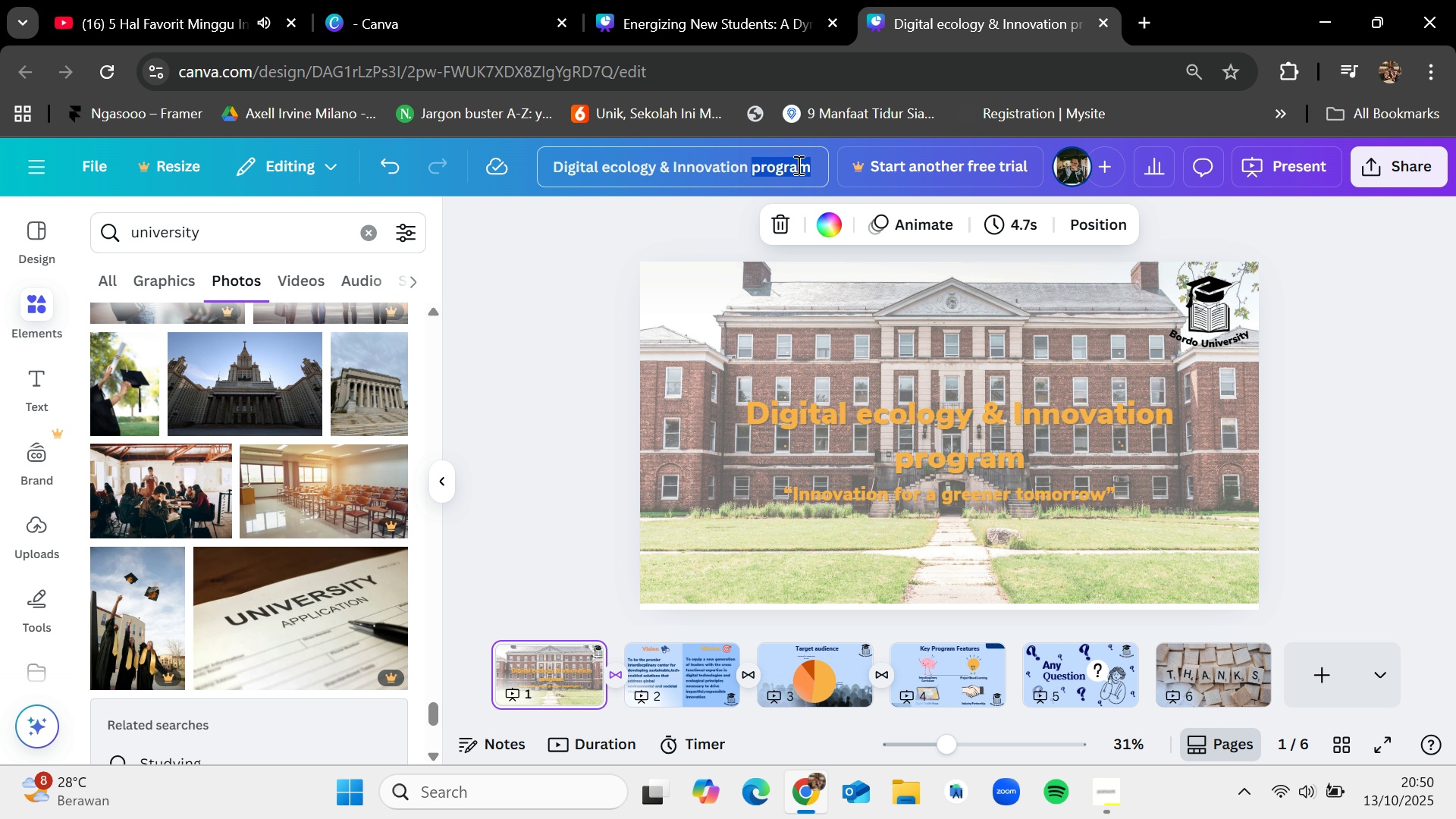 
left_click_drag(start_coordinate=[805, 165], to_coordinate=[587, 166])
 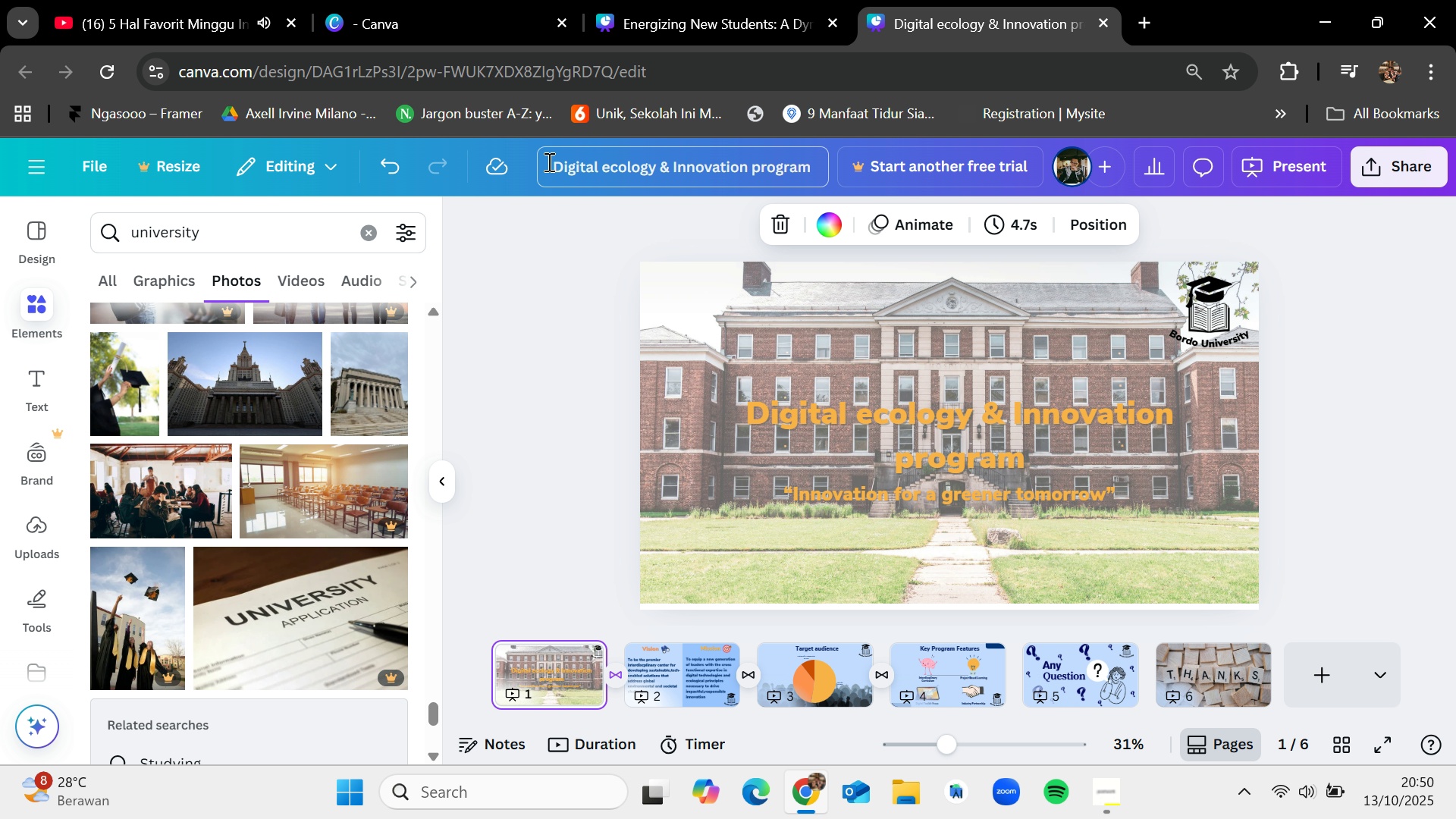 
left_click_drag(start_coordinate=[548, 161], to_coordinate=[844, 155])
 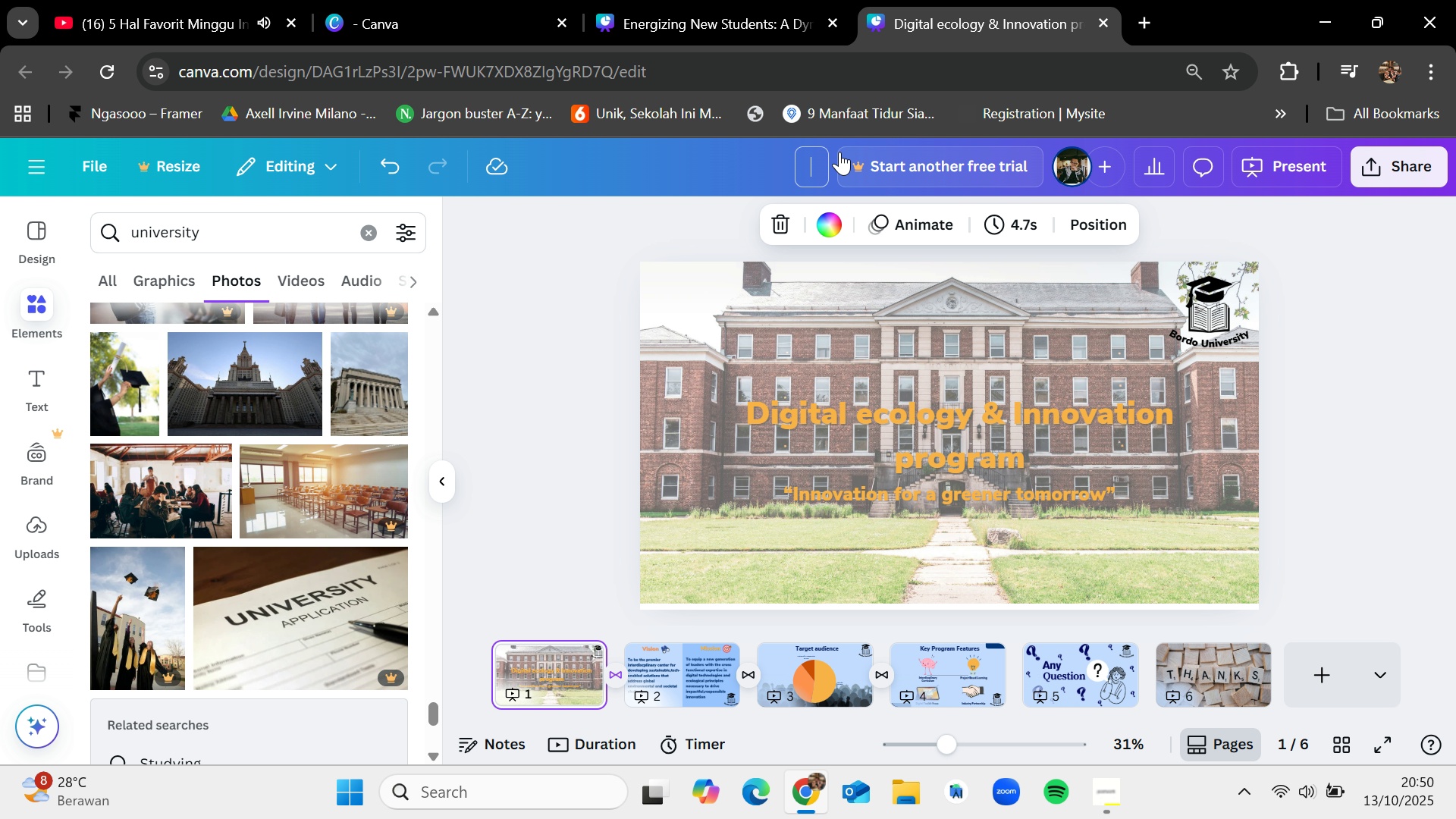 
key(Backspace)
 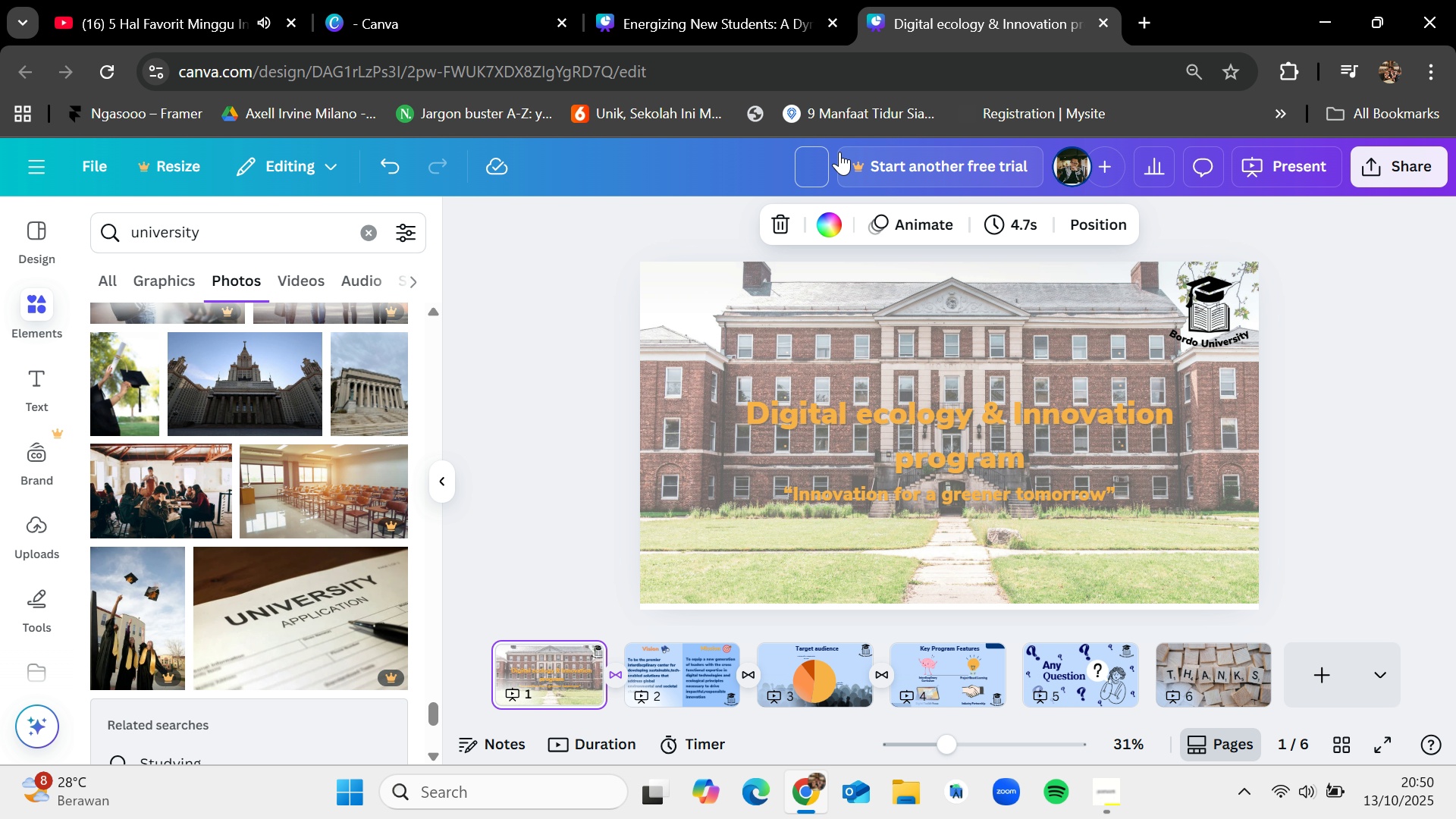 
key(Control+V)
 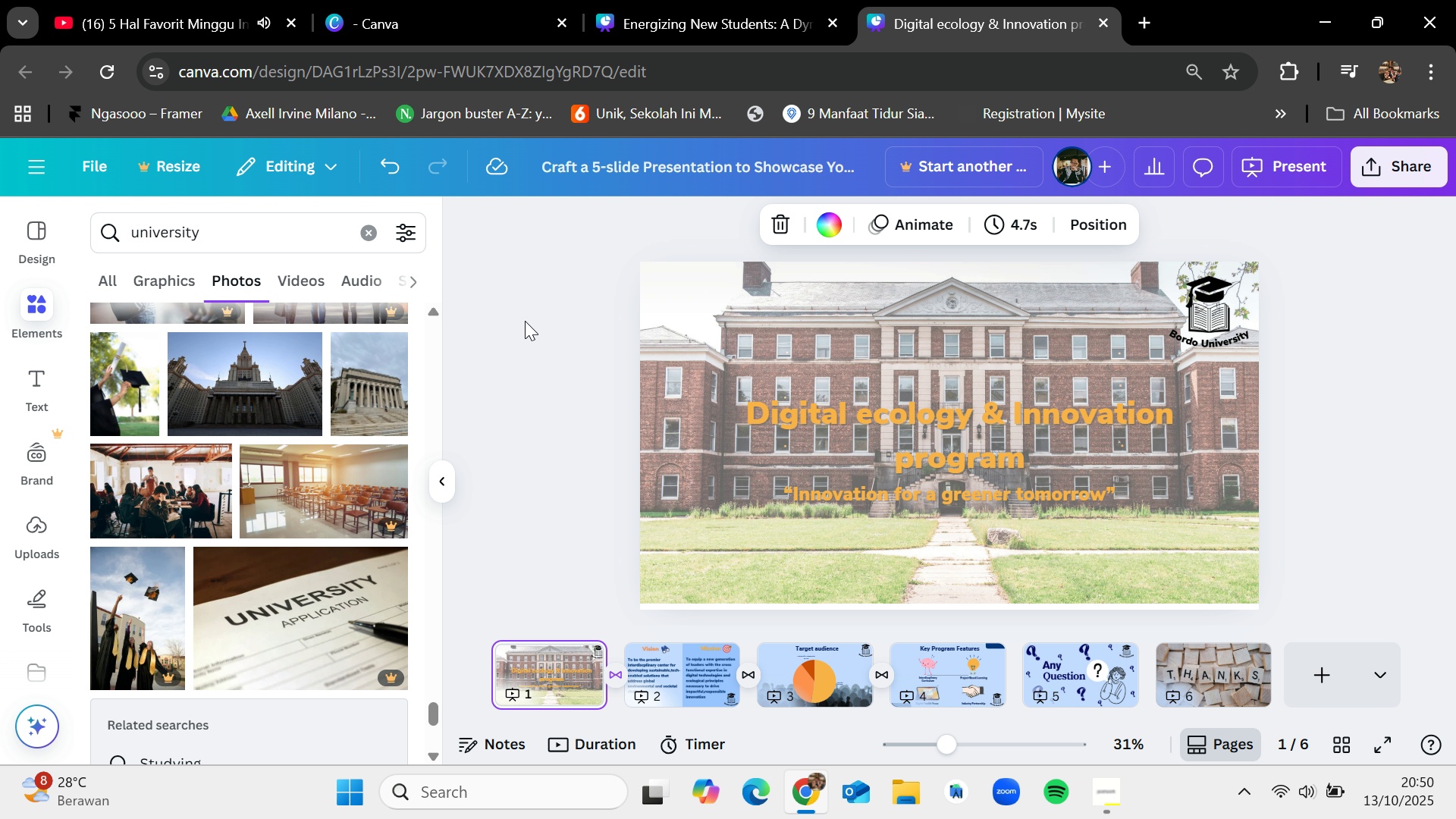 
left_click([525, 321])
 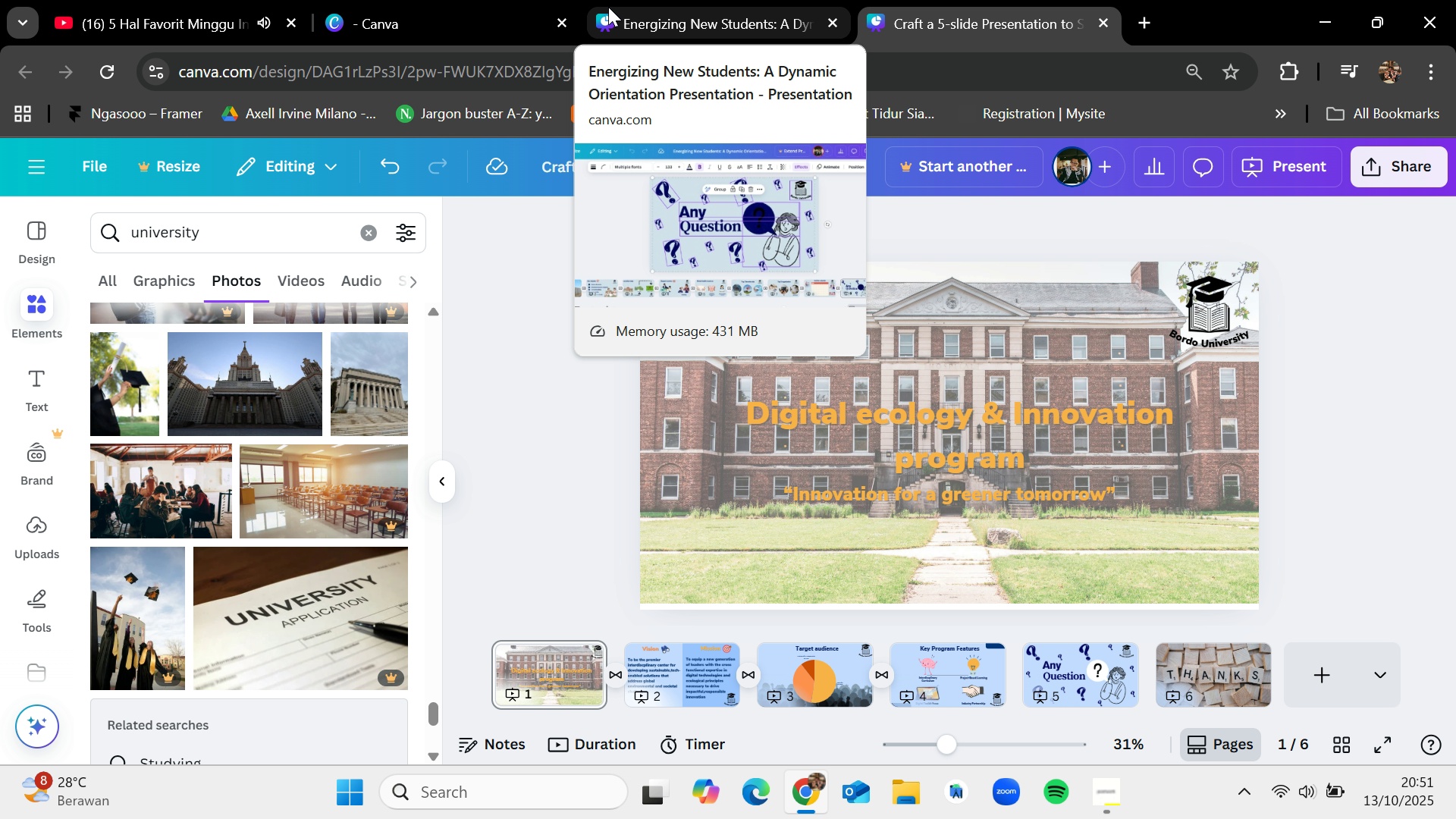 
wait(62.74)
 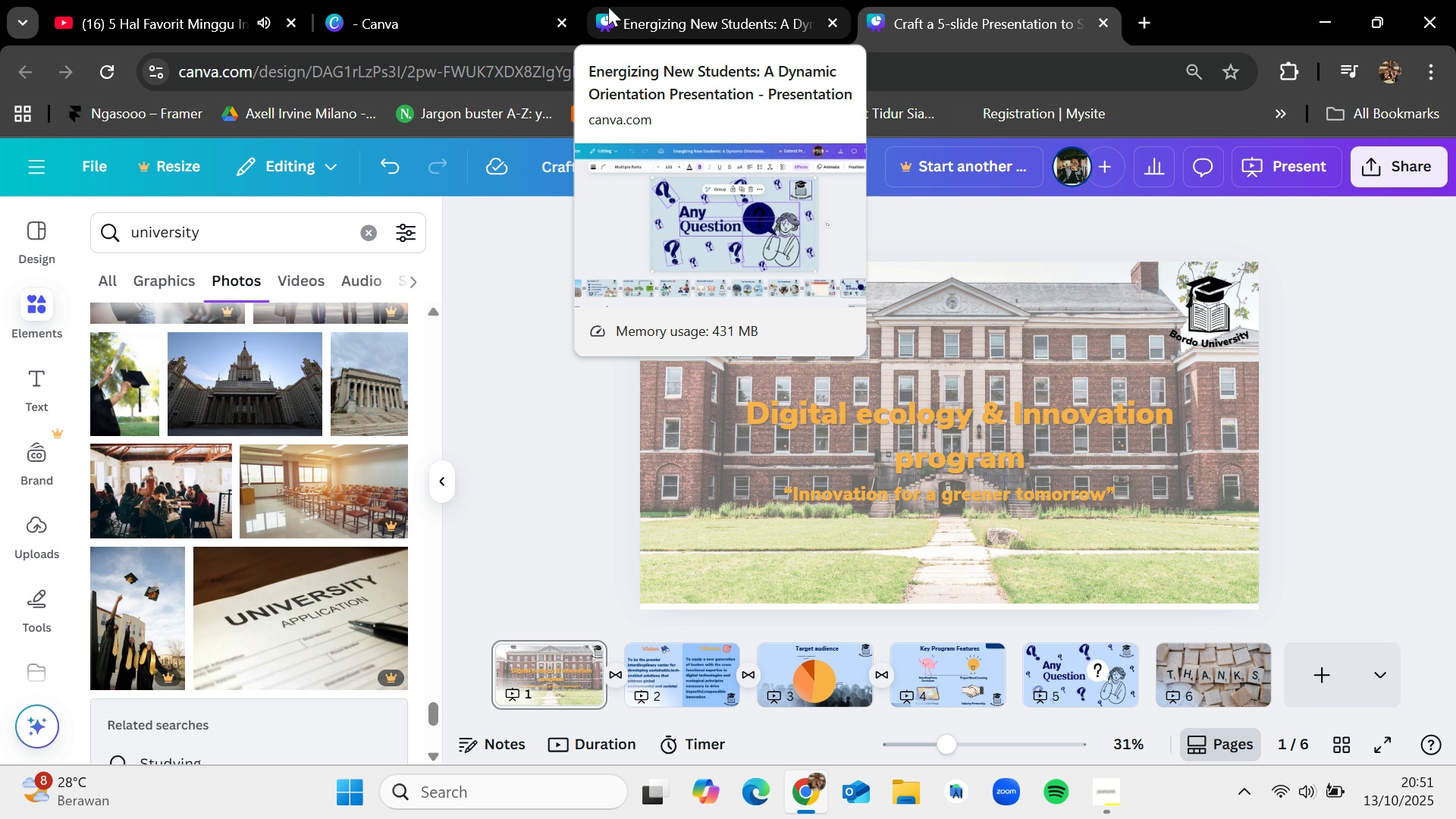 
left_click([1116, 786])
 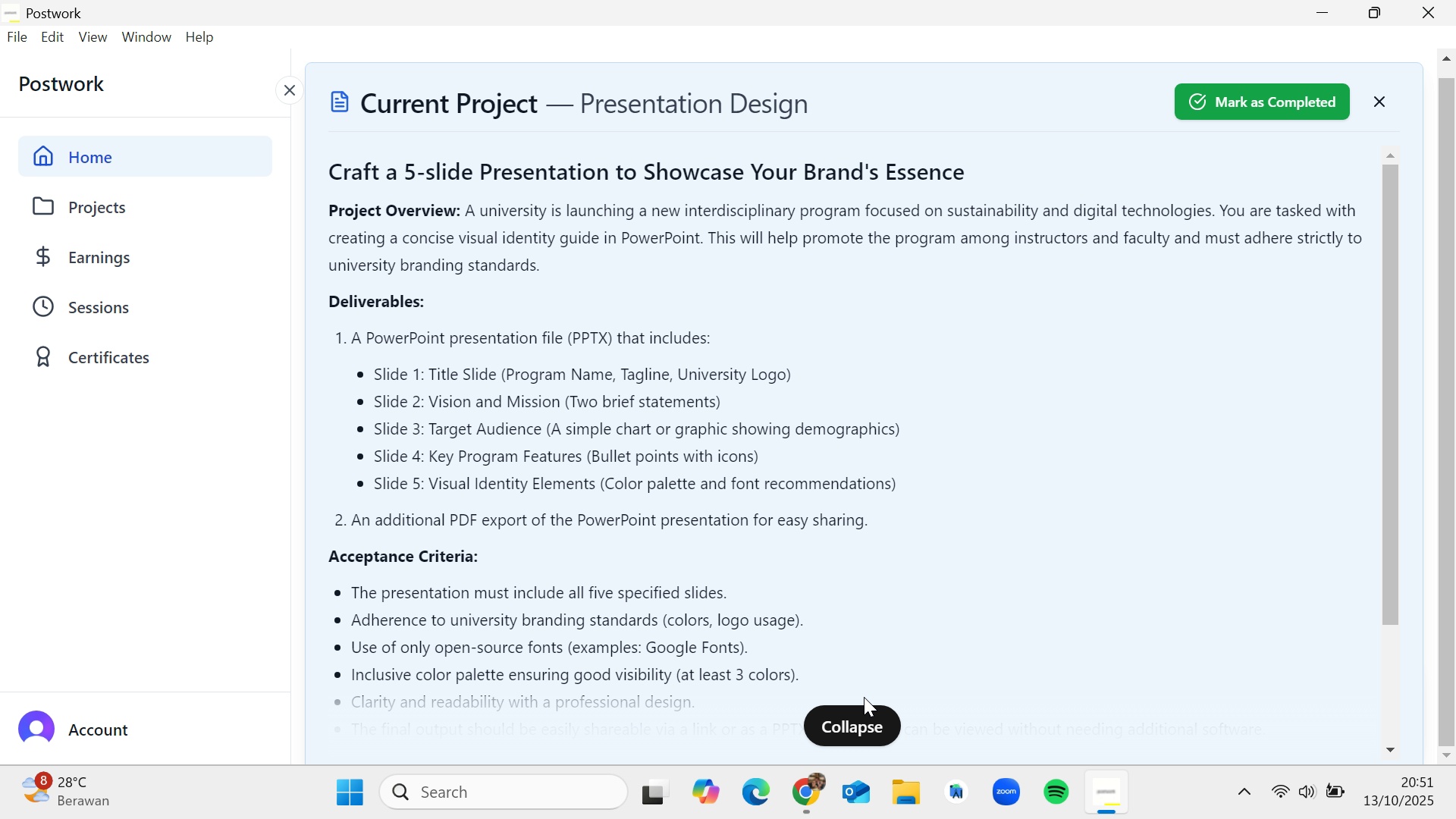 
mouse_move([835, 715])
 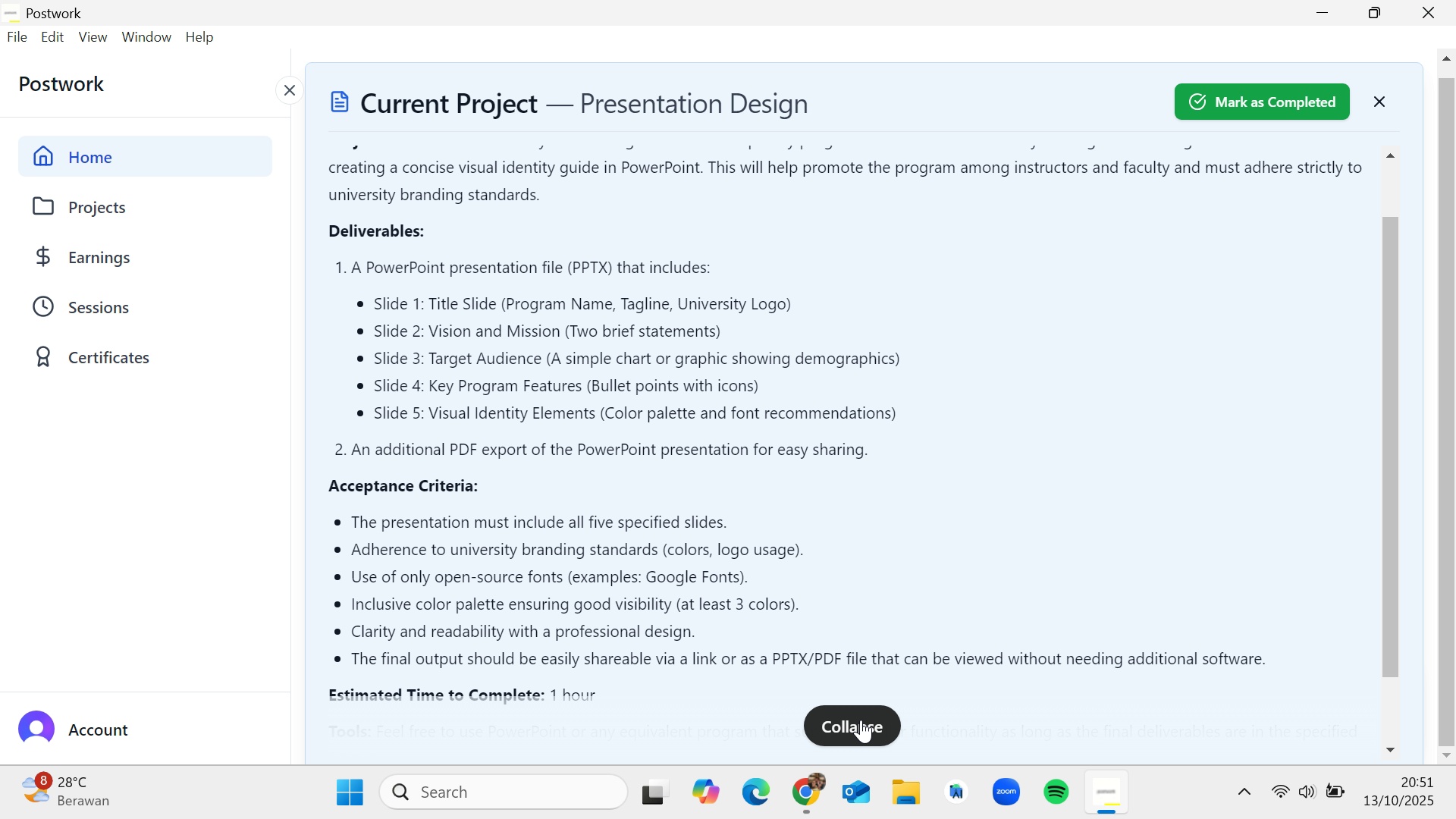 
left_click([856, 720])
 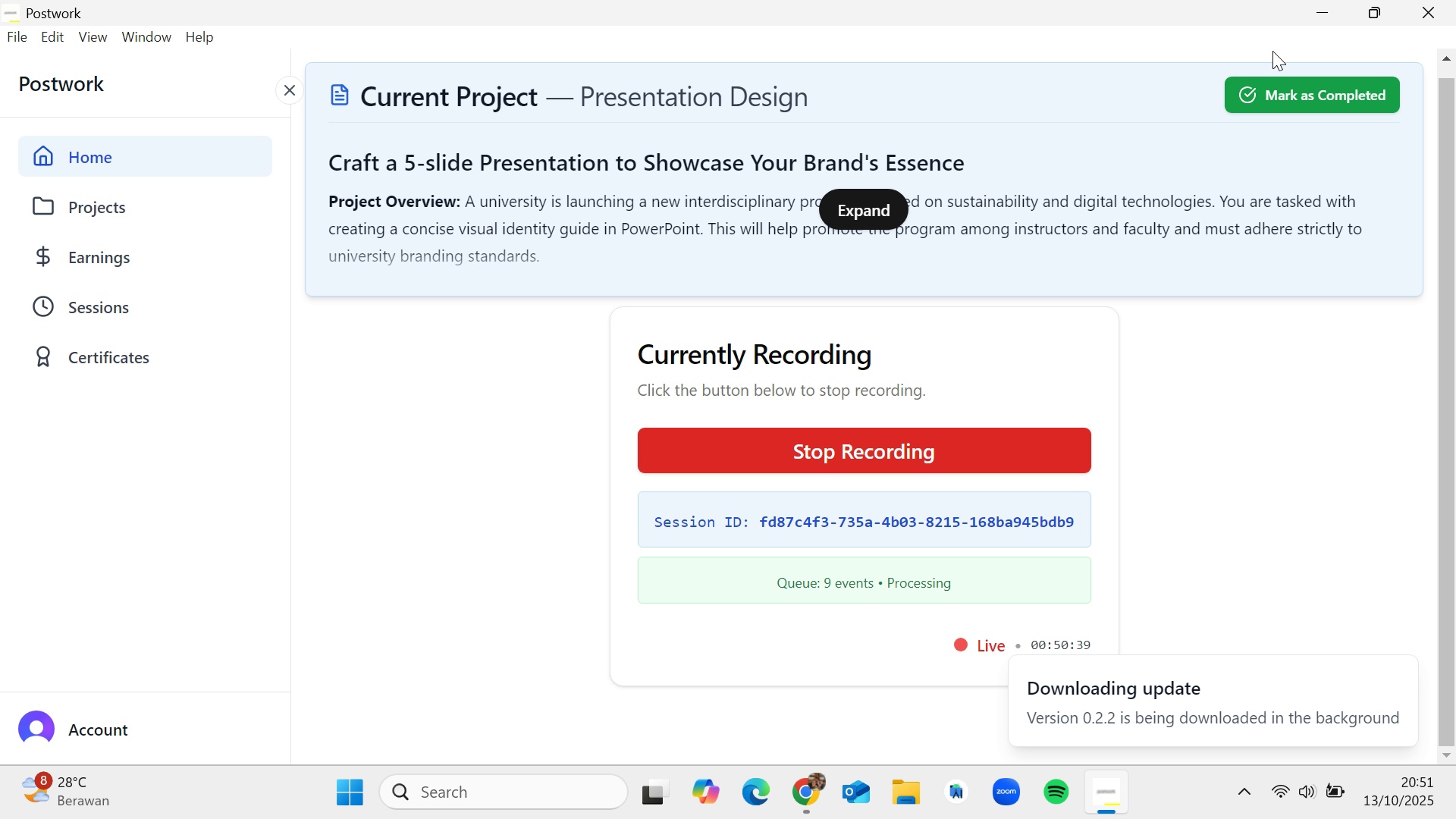 
left_click([1308, 4])
 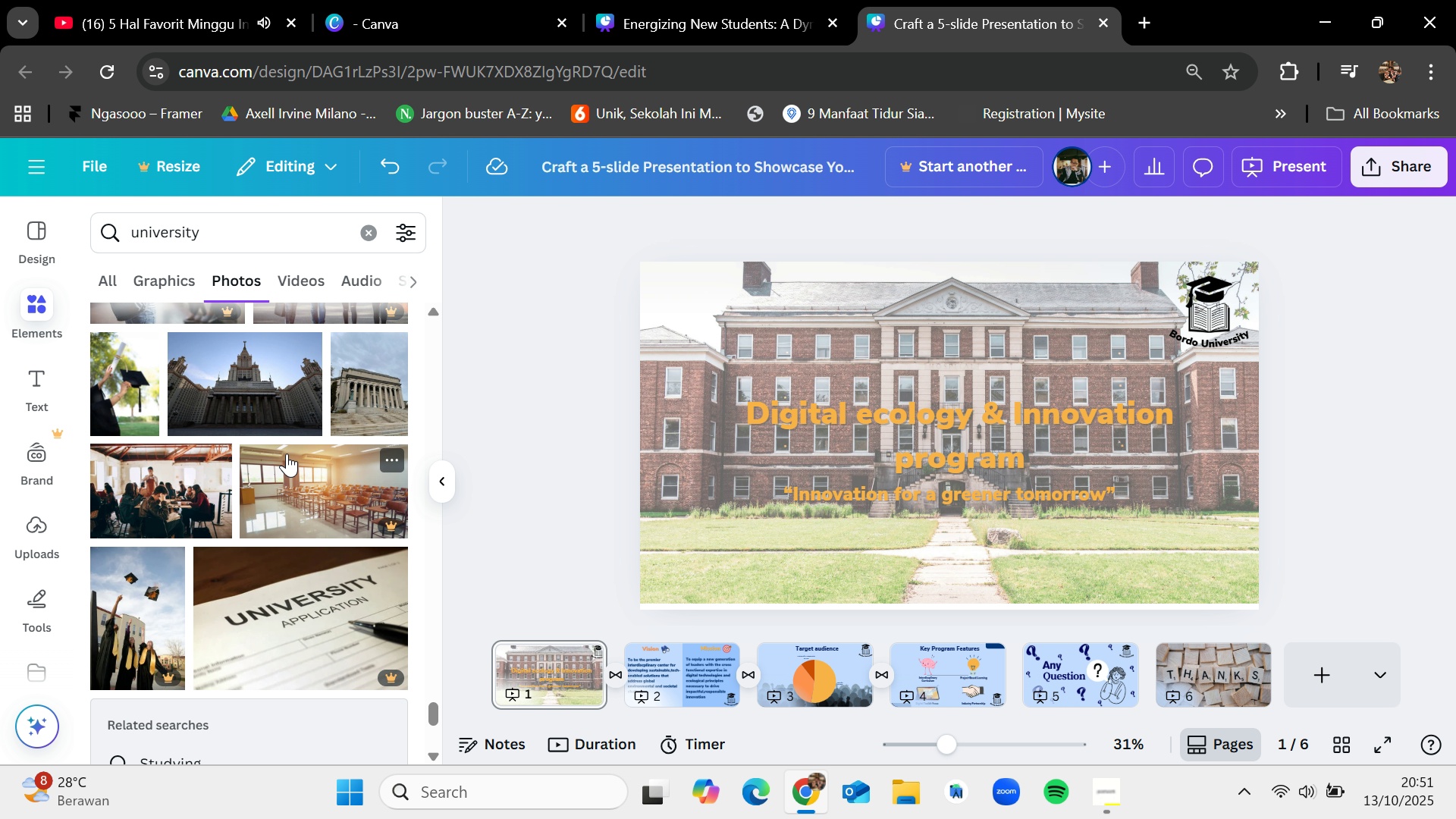 
scroll: coordinate [307, 466], scroll_direction: down, amount: 6.0
 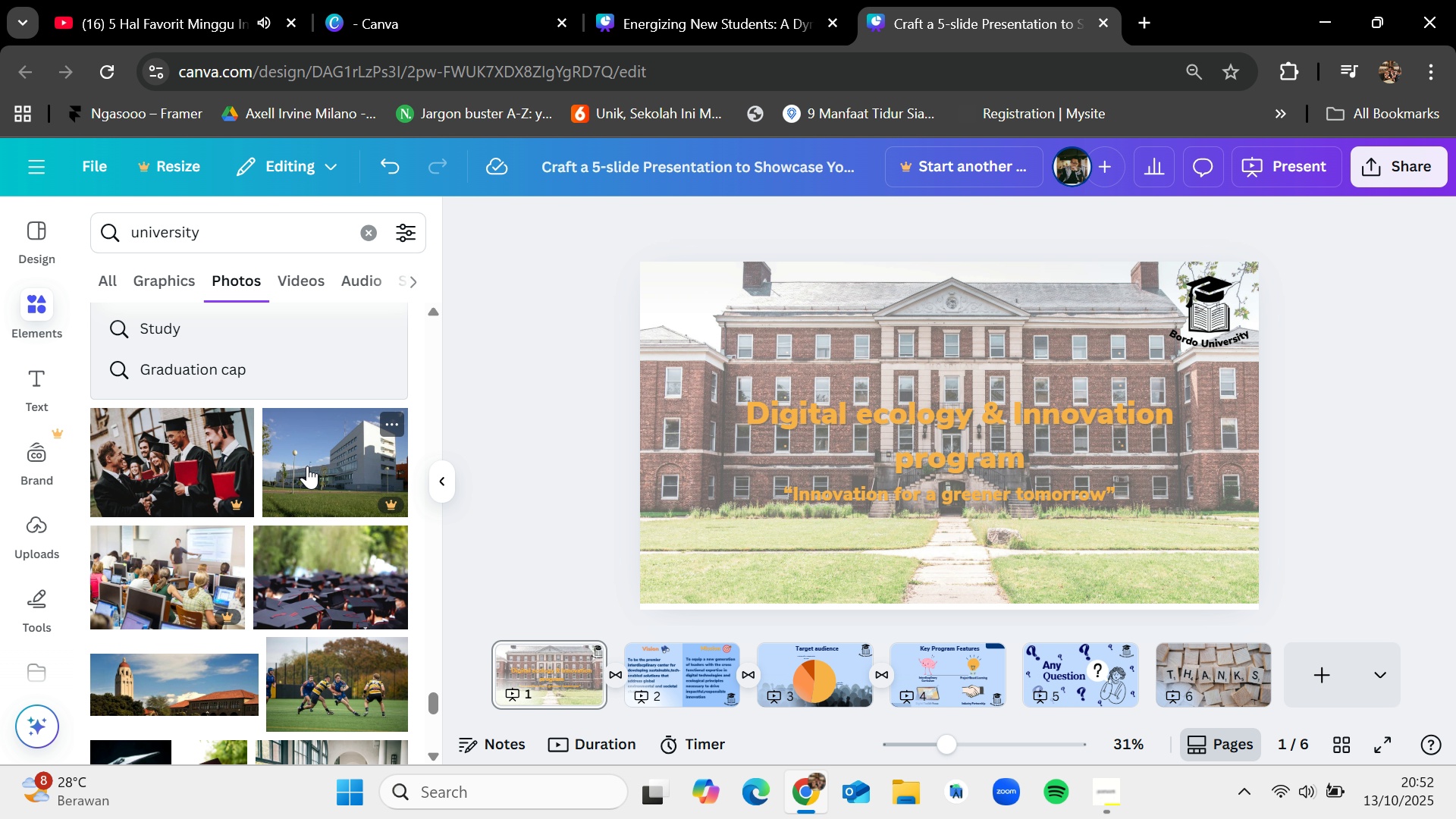 
wait(6.83)
 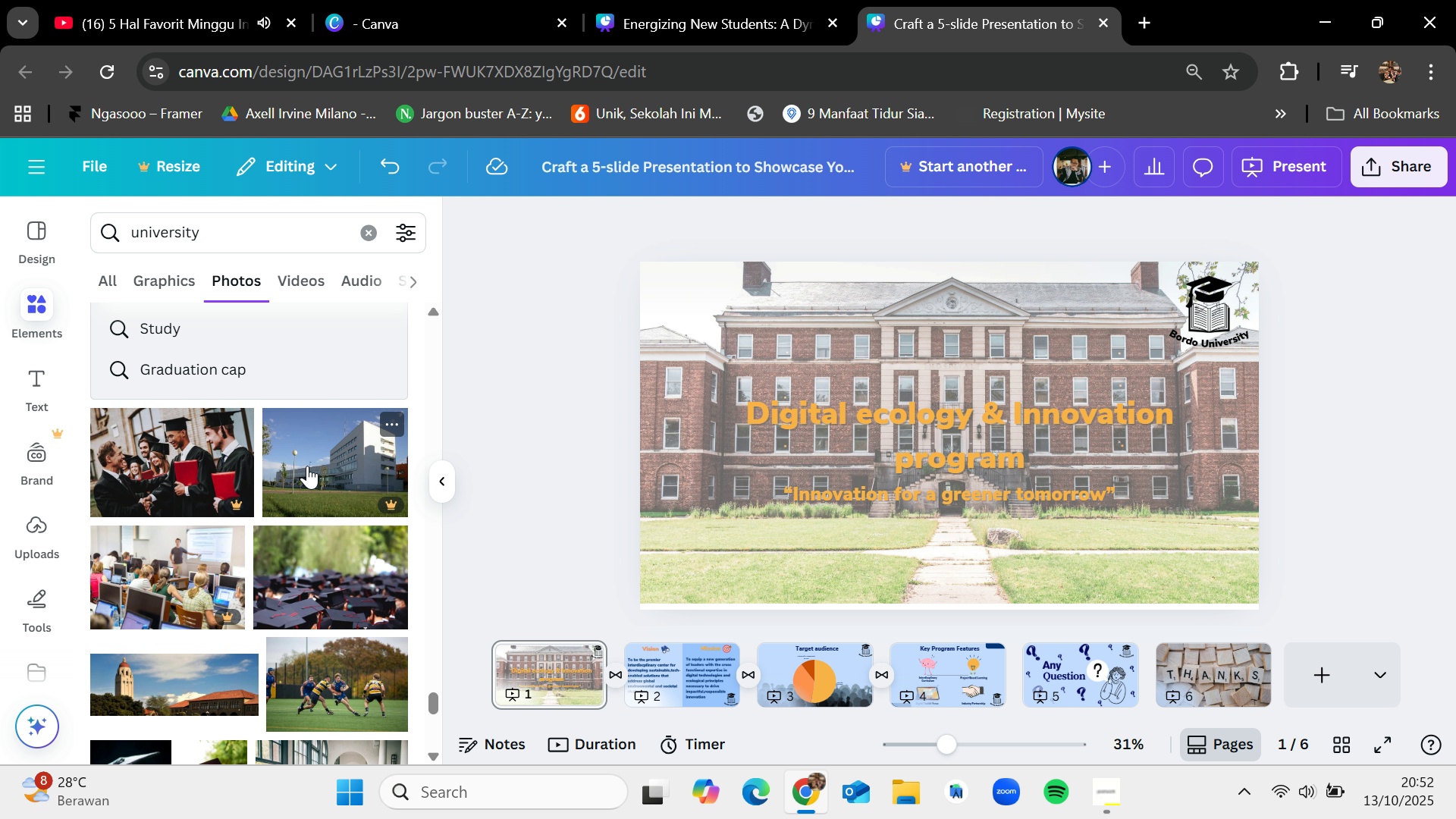 
scroll: coordinate [179, 779], scroll_direction: down, amount: 11.0
 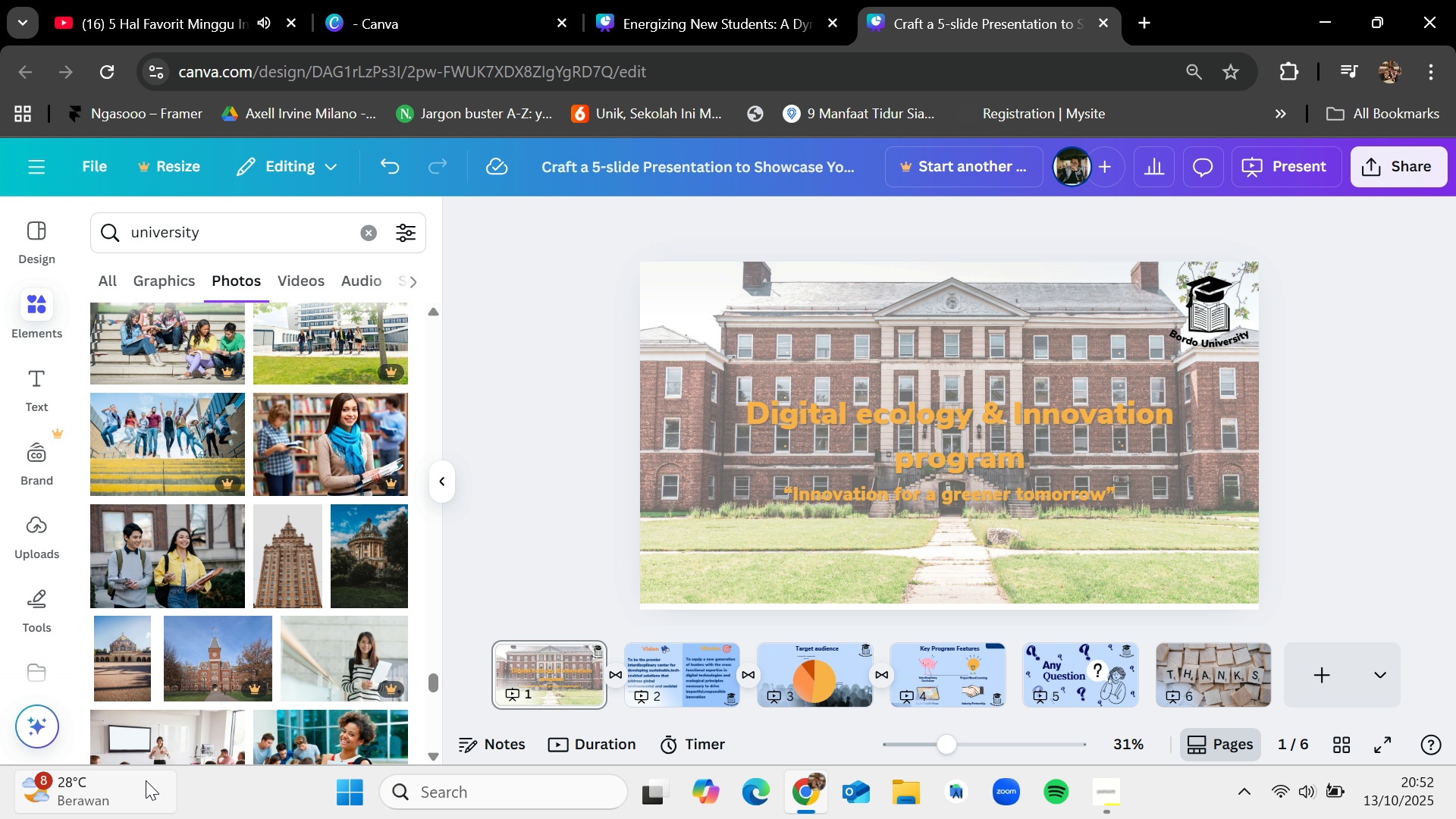 
scroll: coordinate [102, 818], scroll_direction: none, amount: 0.0
 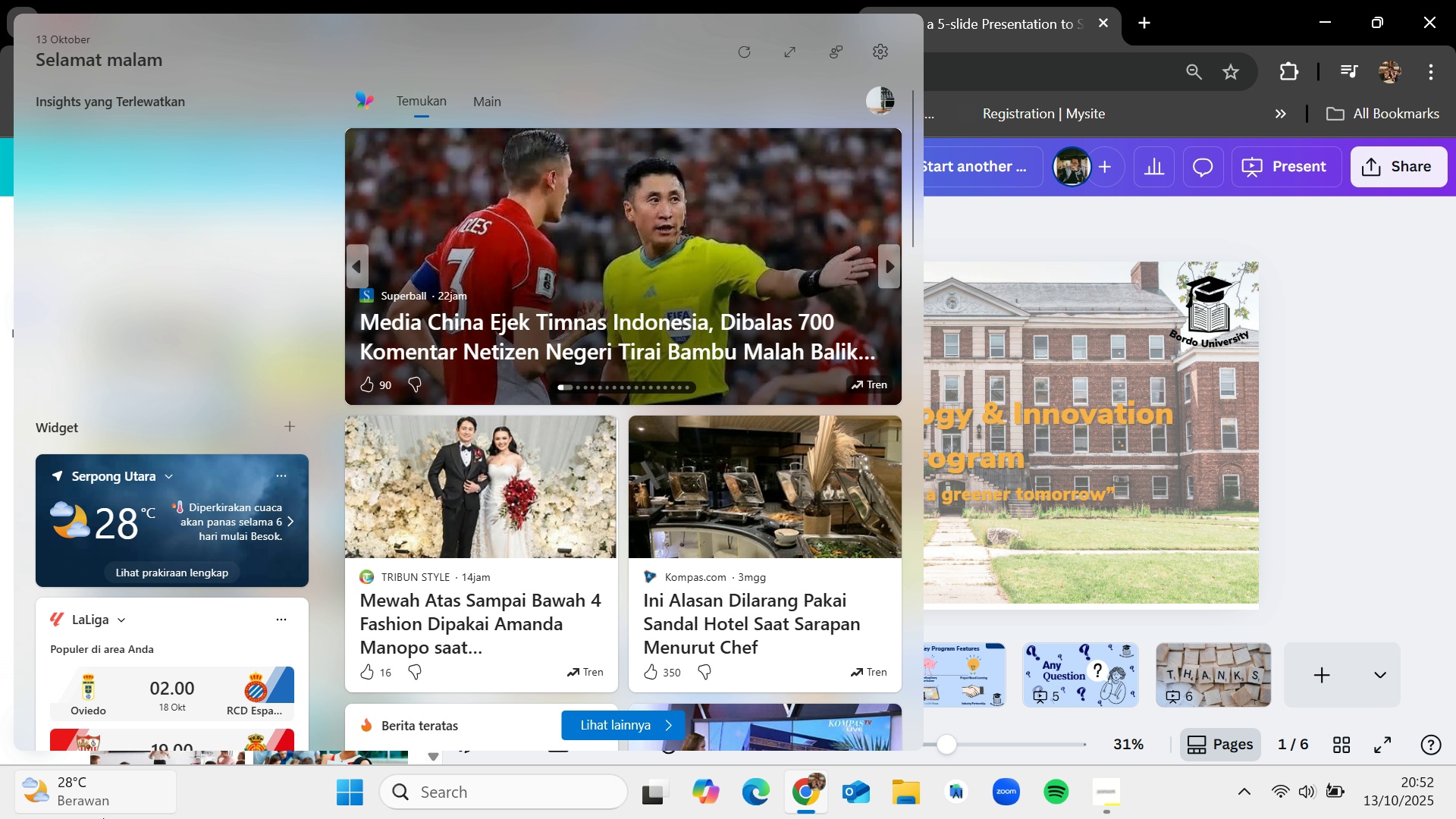 
scroll: coordinate [130, 809], scroll_direction: down, amount: 2.0
 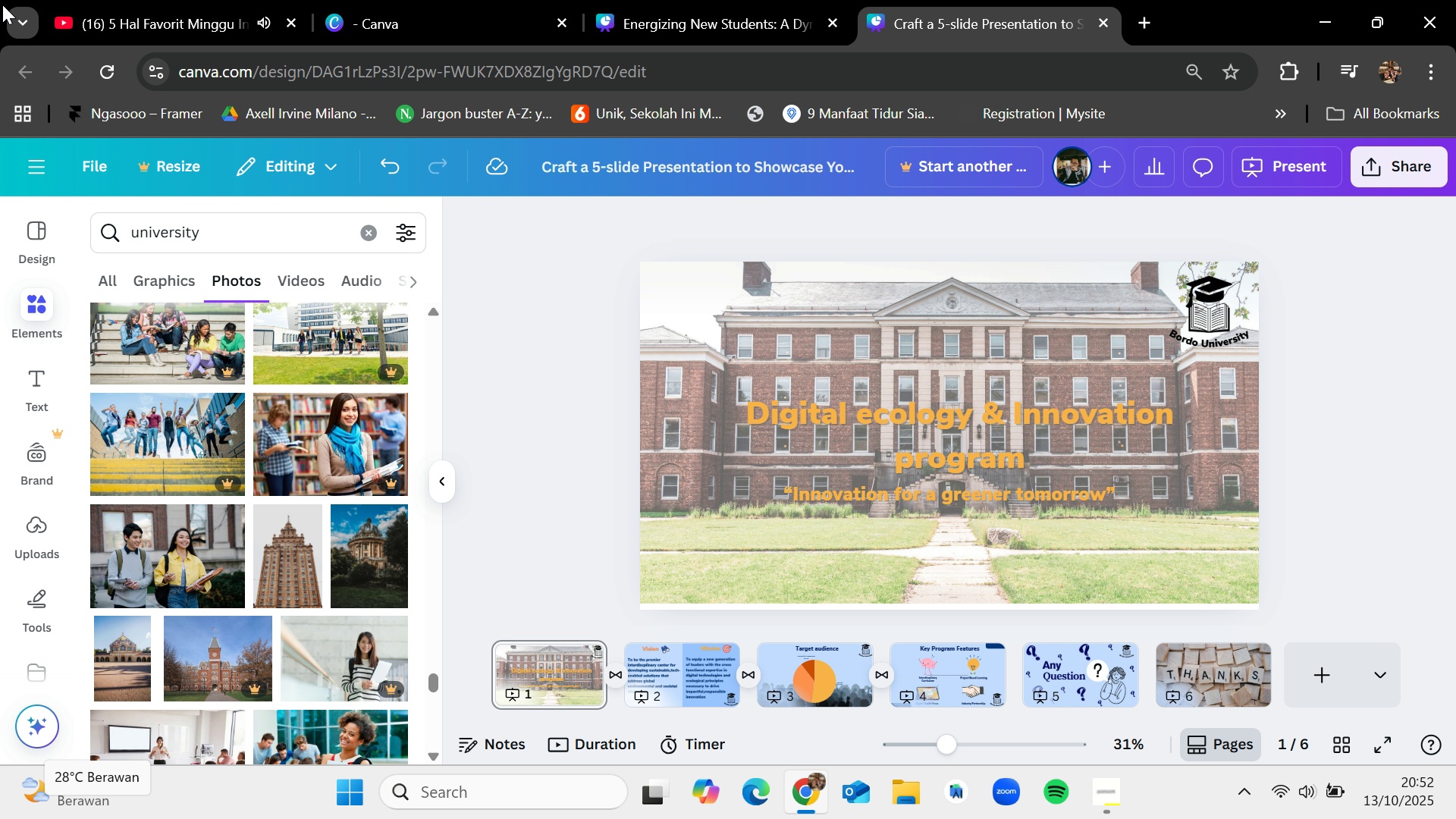 
wait(8.29)
 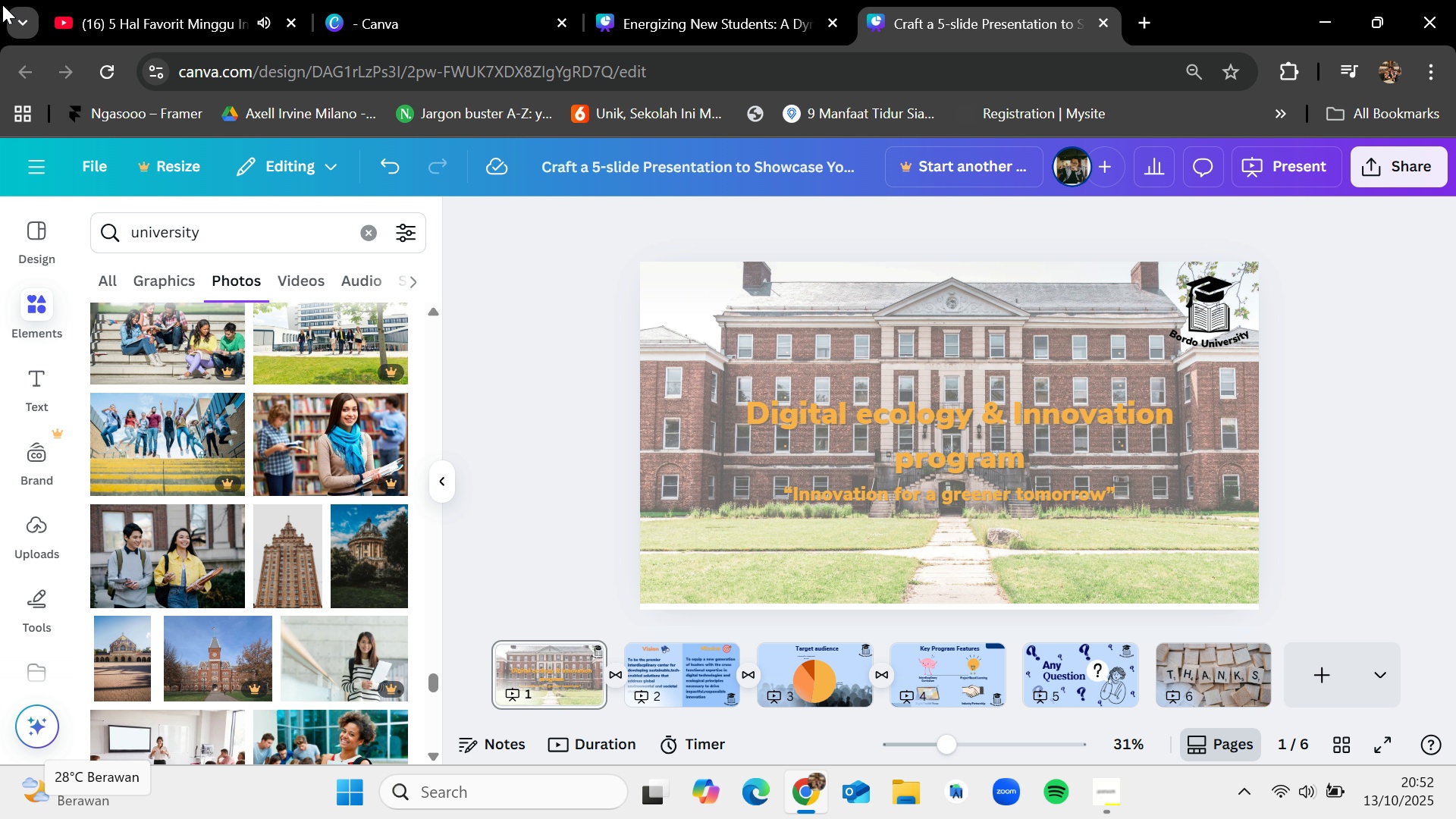 
scroll: coordinate [74, 745], scroll_direction: down, amount: 14.0
 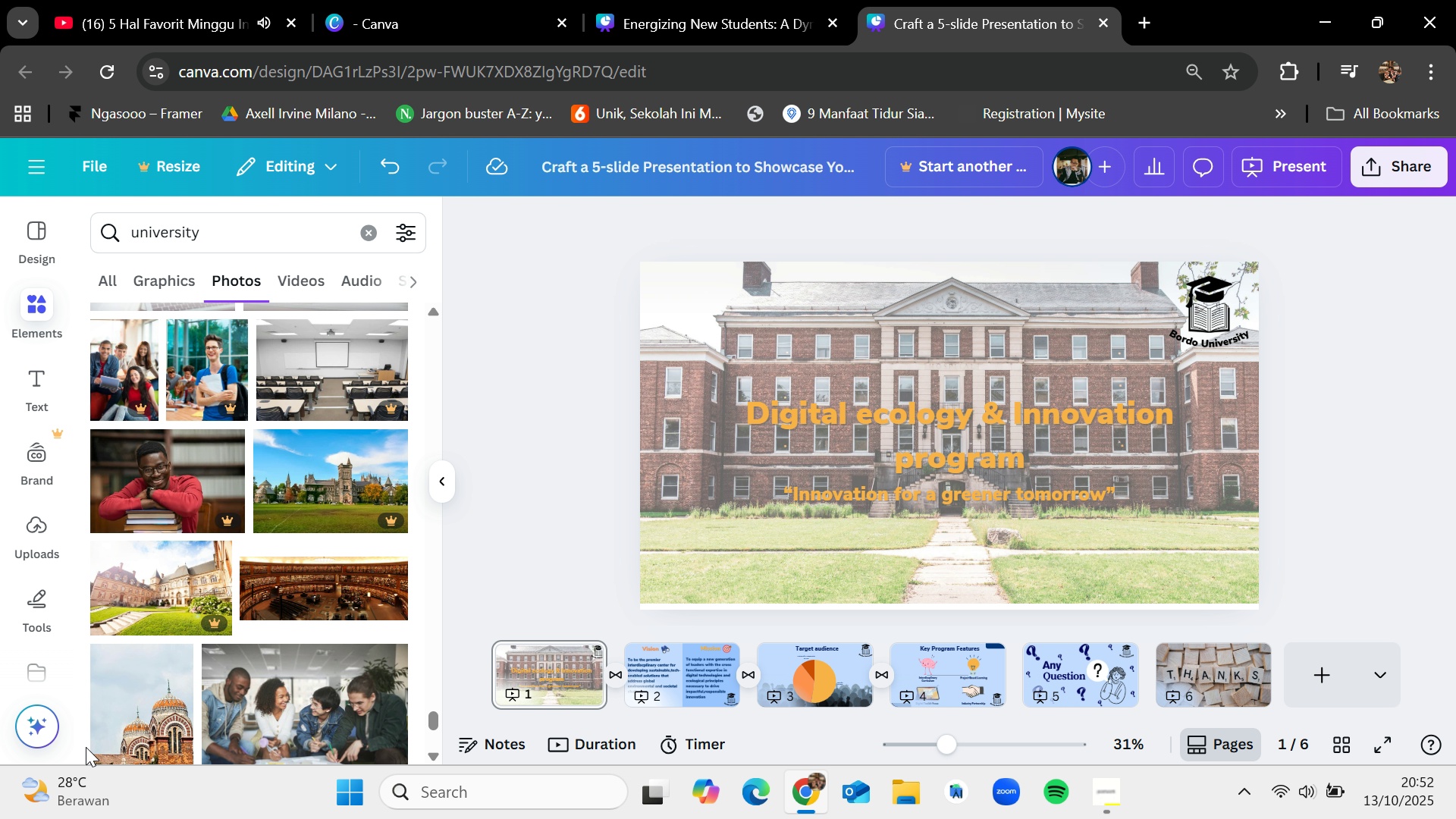 
scroll: coordinate [103, 747], scroll_direction: down, amount: 10.0
 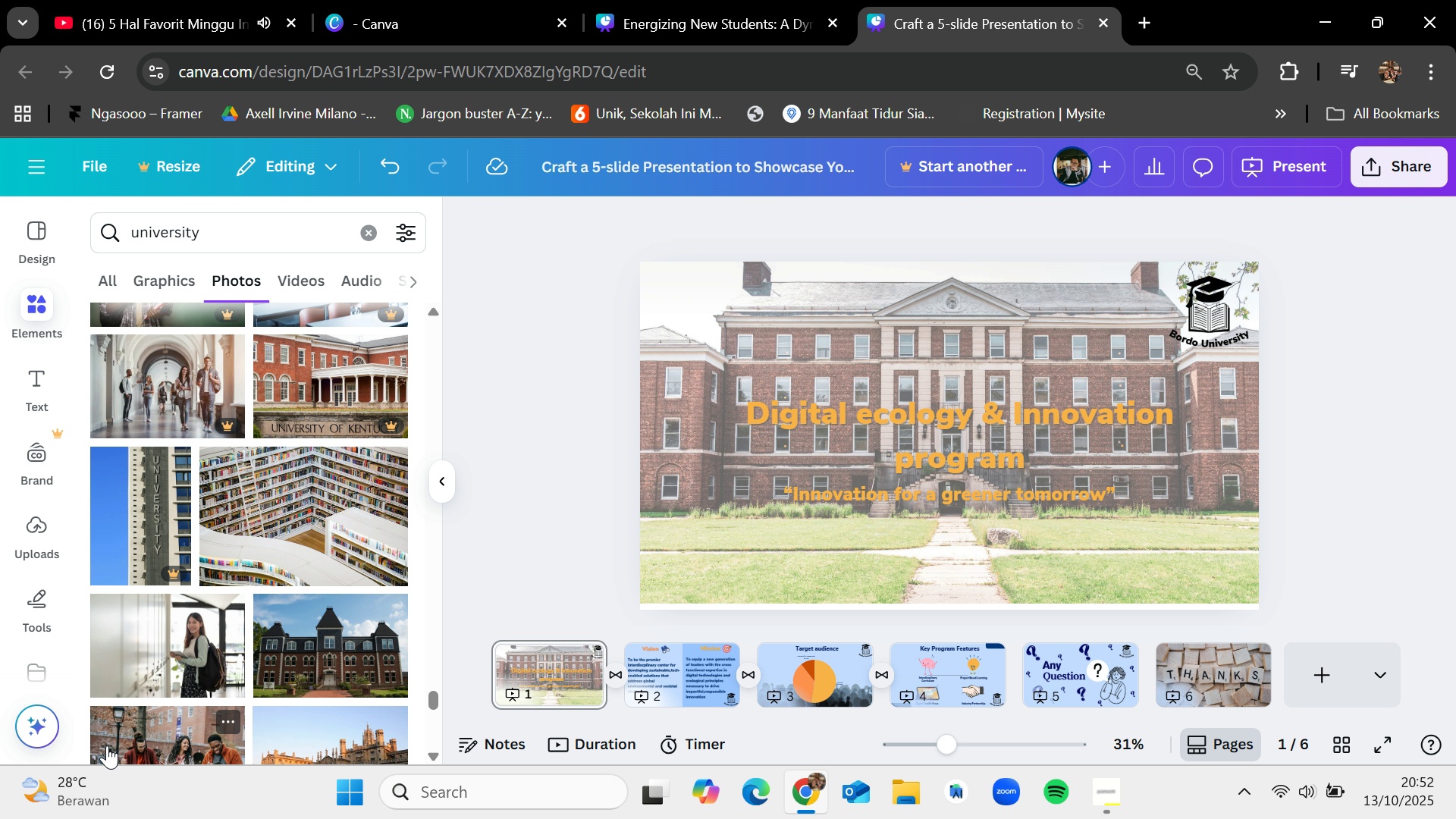 
scroll: coordinate [107, 745], scroll_direction: down, amount: 2.0
 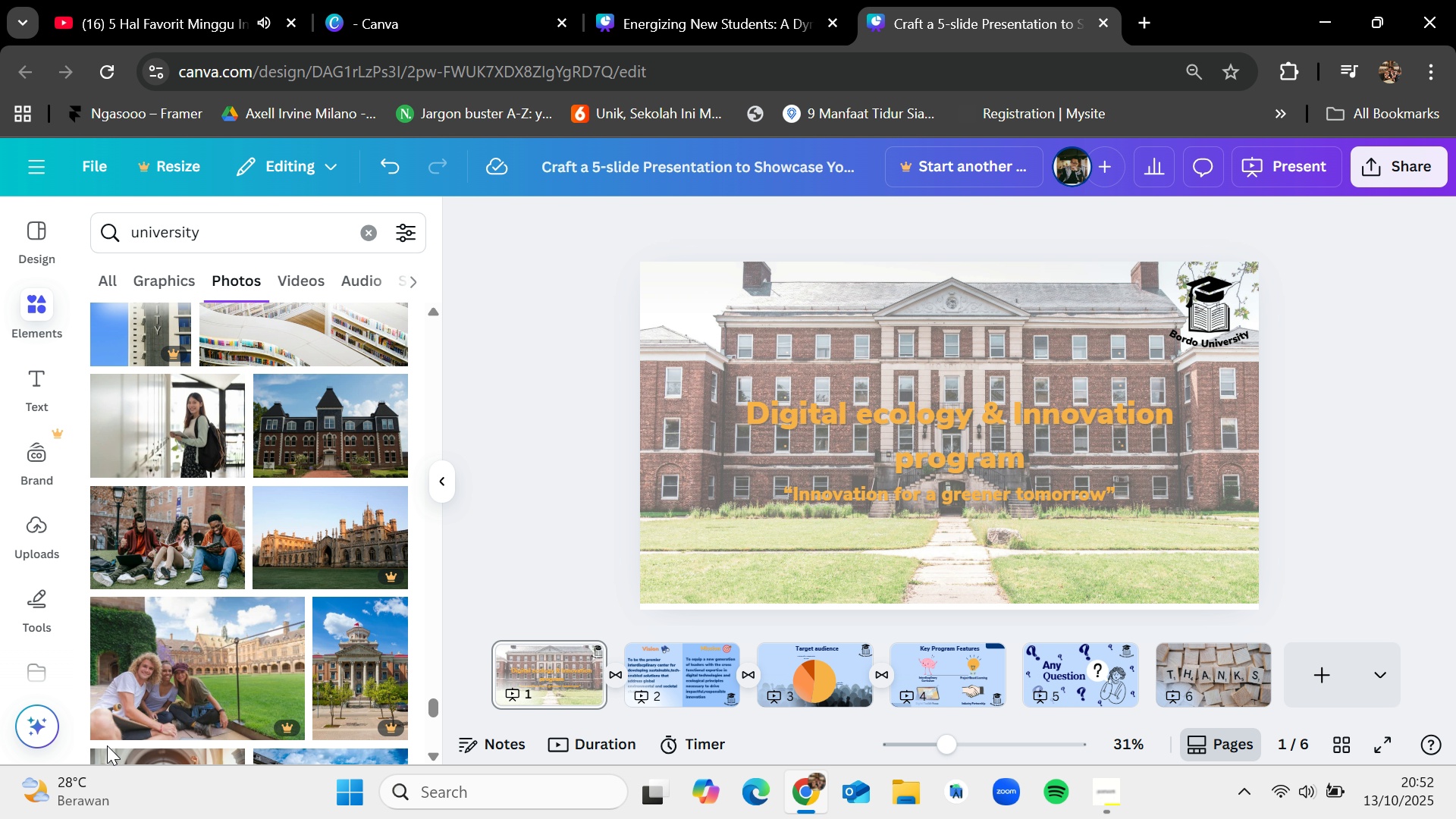 
wait(5.51)
 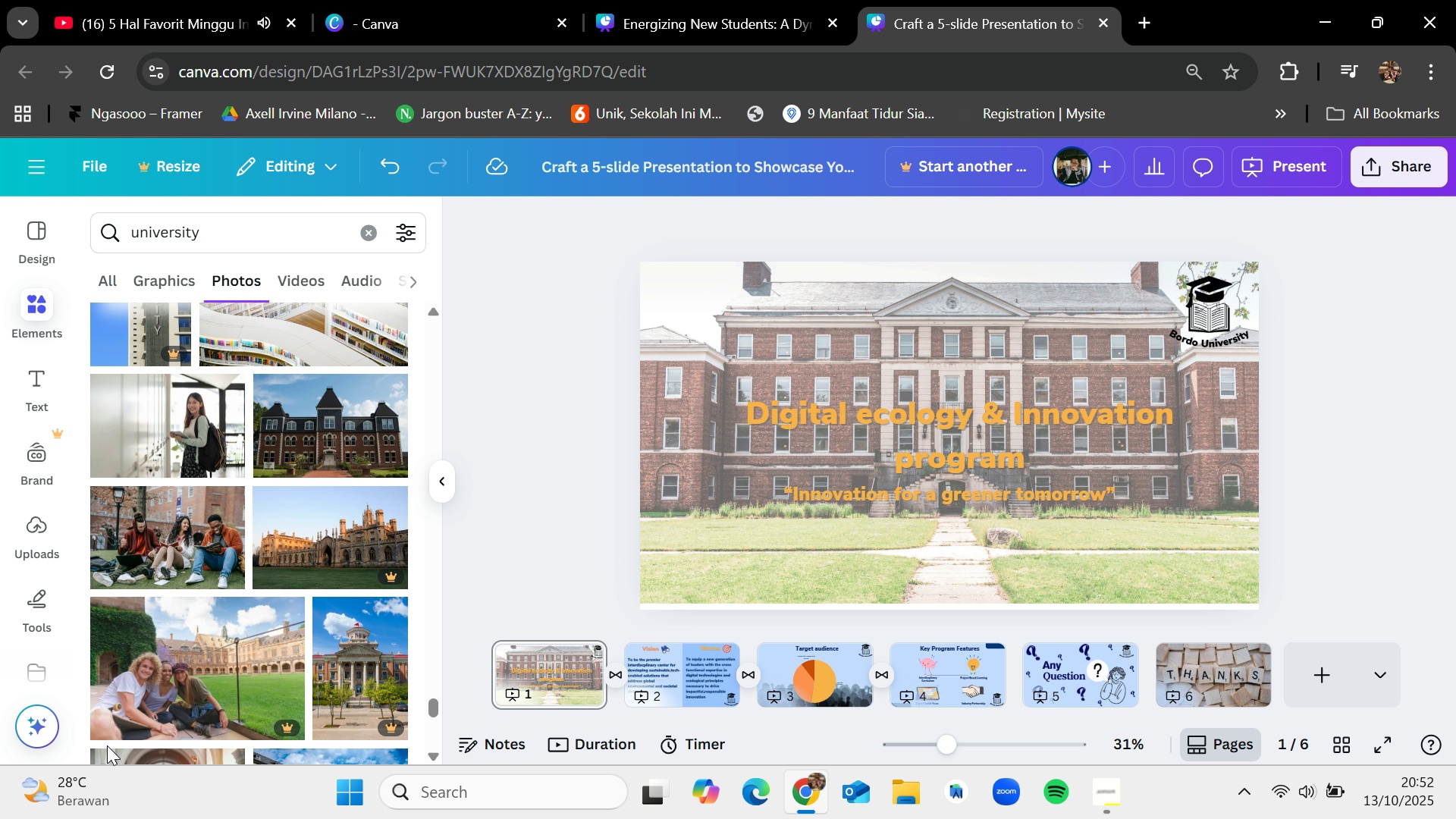 
scroll: coordinate [110, 751], scroll_direction: down, amount: 2.0
 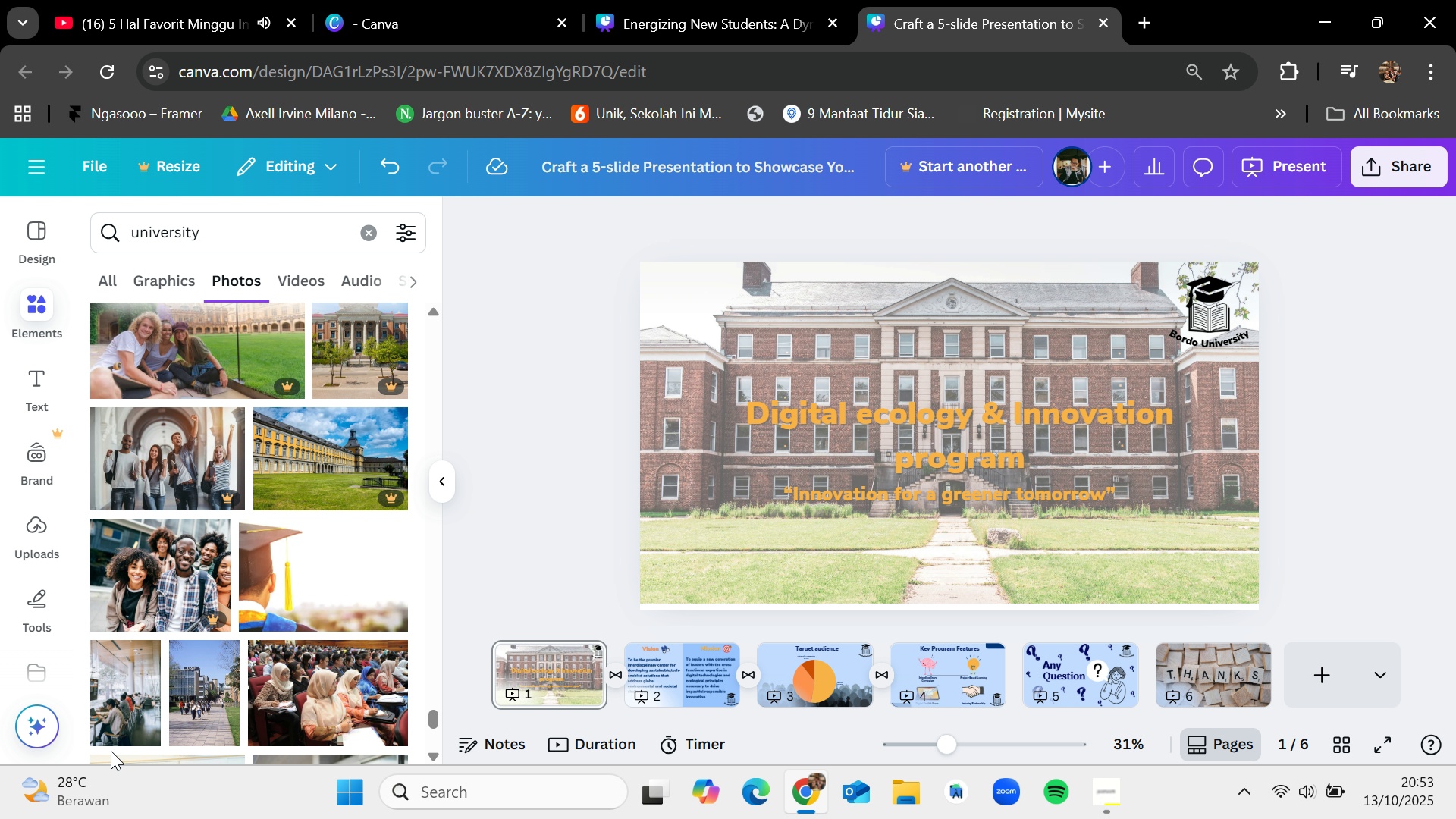 
wait(6.51)
 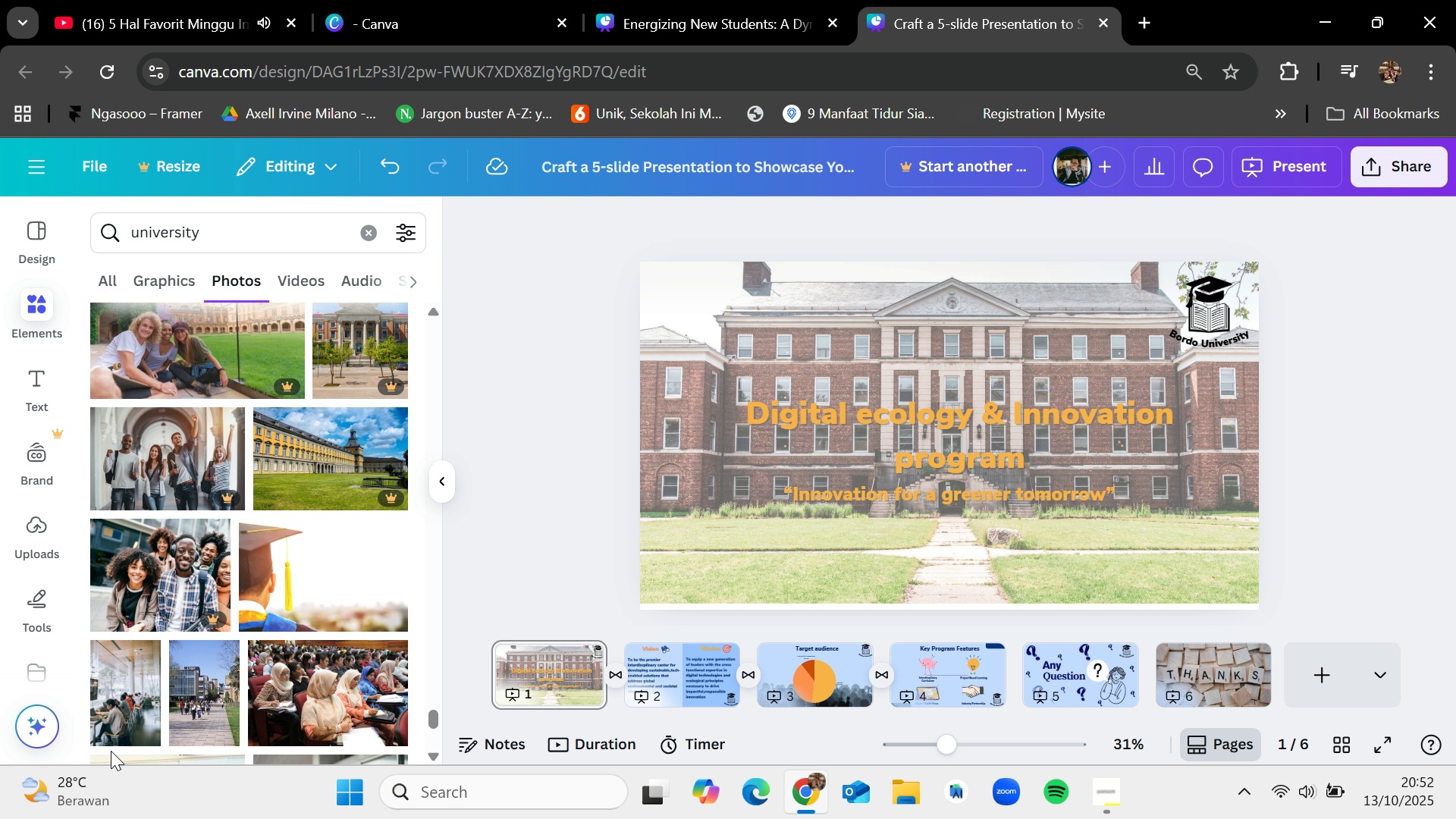 
scroll: coordinate [111, 751], scroll_direction: down, amount: 5.0
 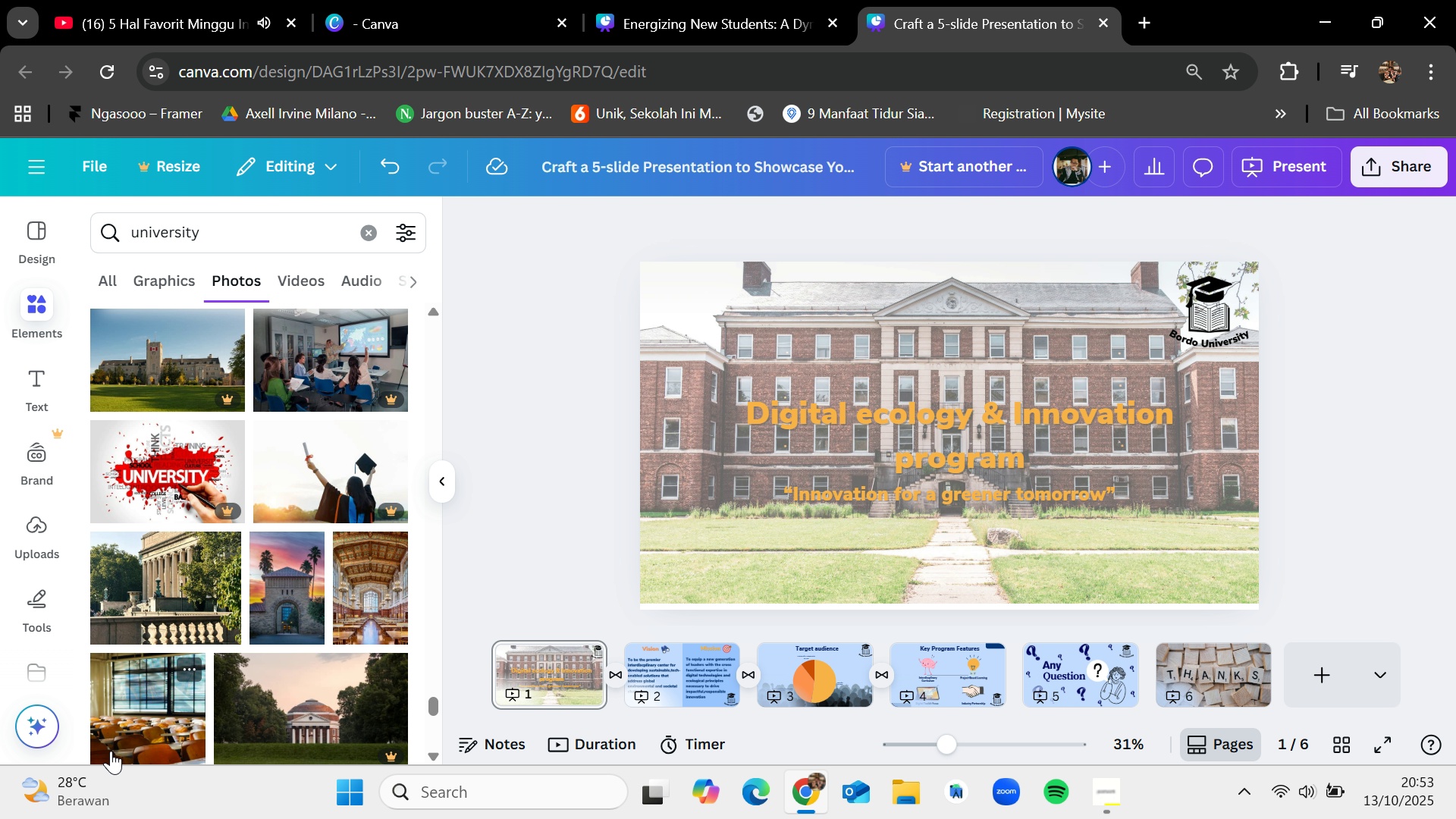 
wait(5.25)
 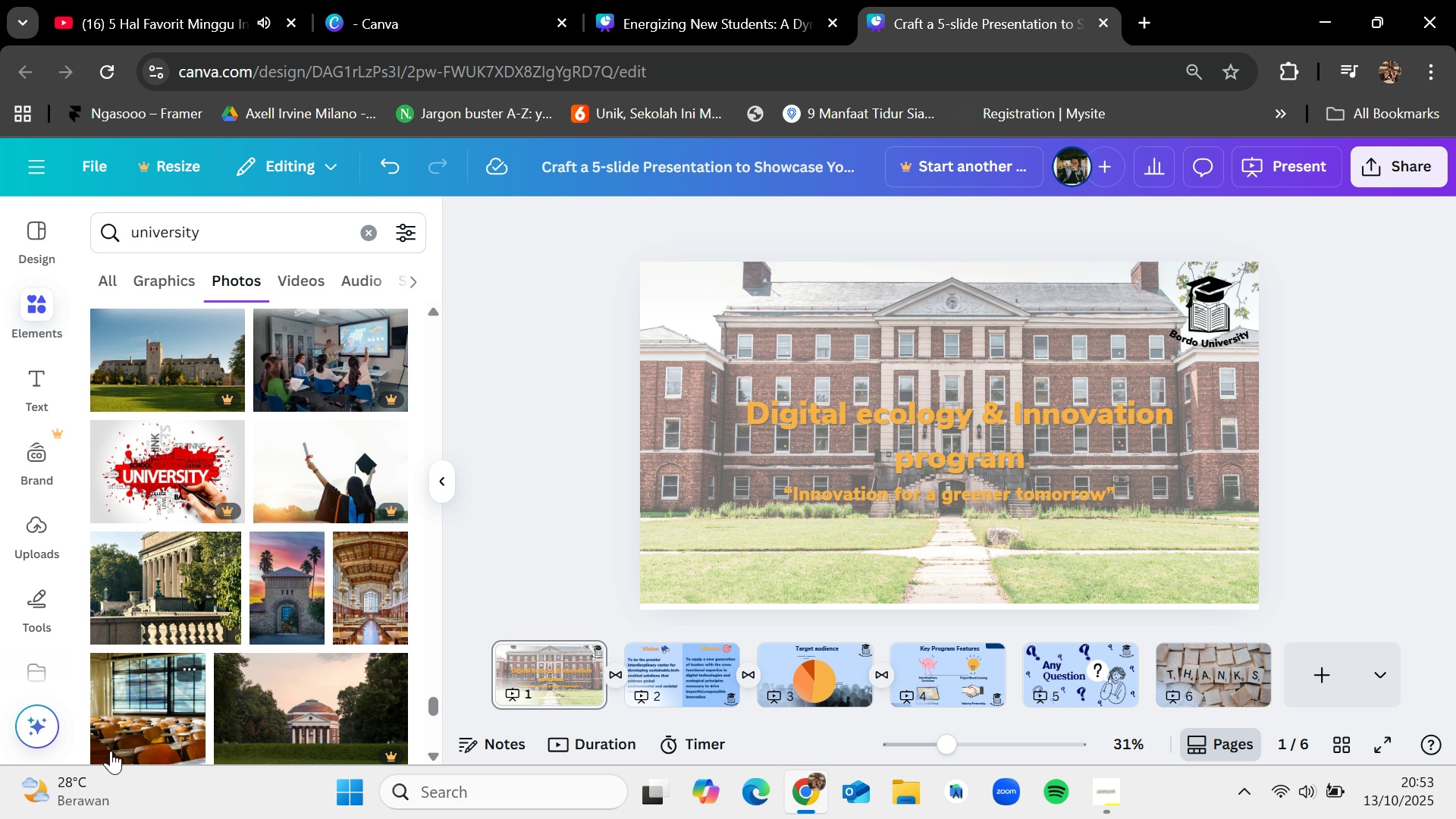 
scroll: coordinate [111, 751], scroll_direction: down, amount: 2.0
 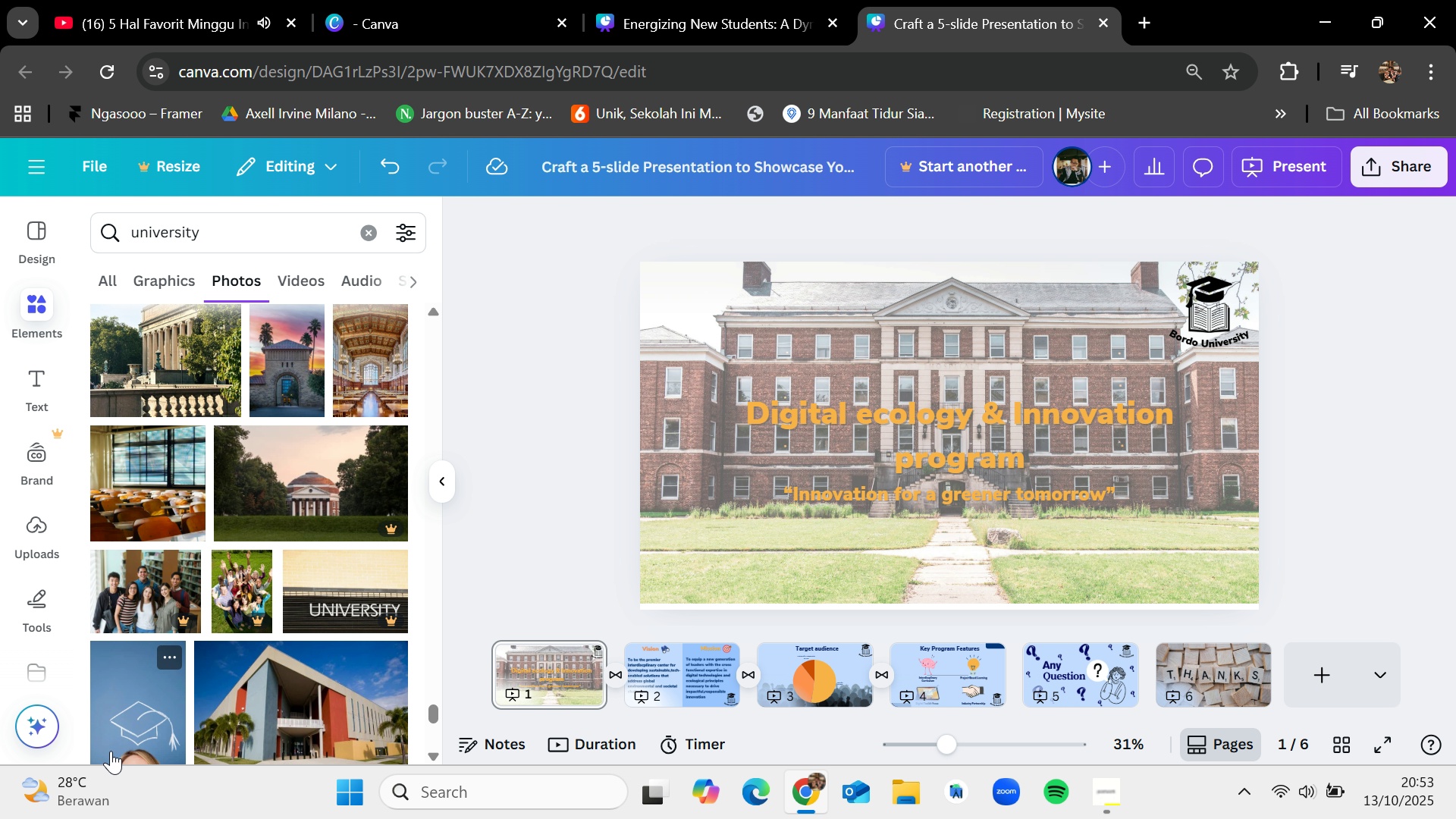 
wait(8.68)
 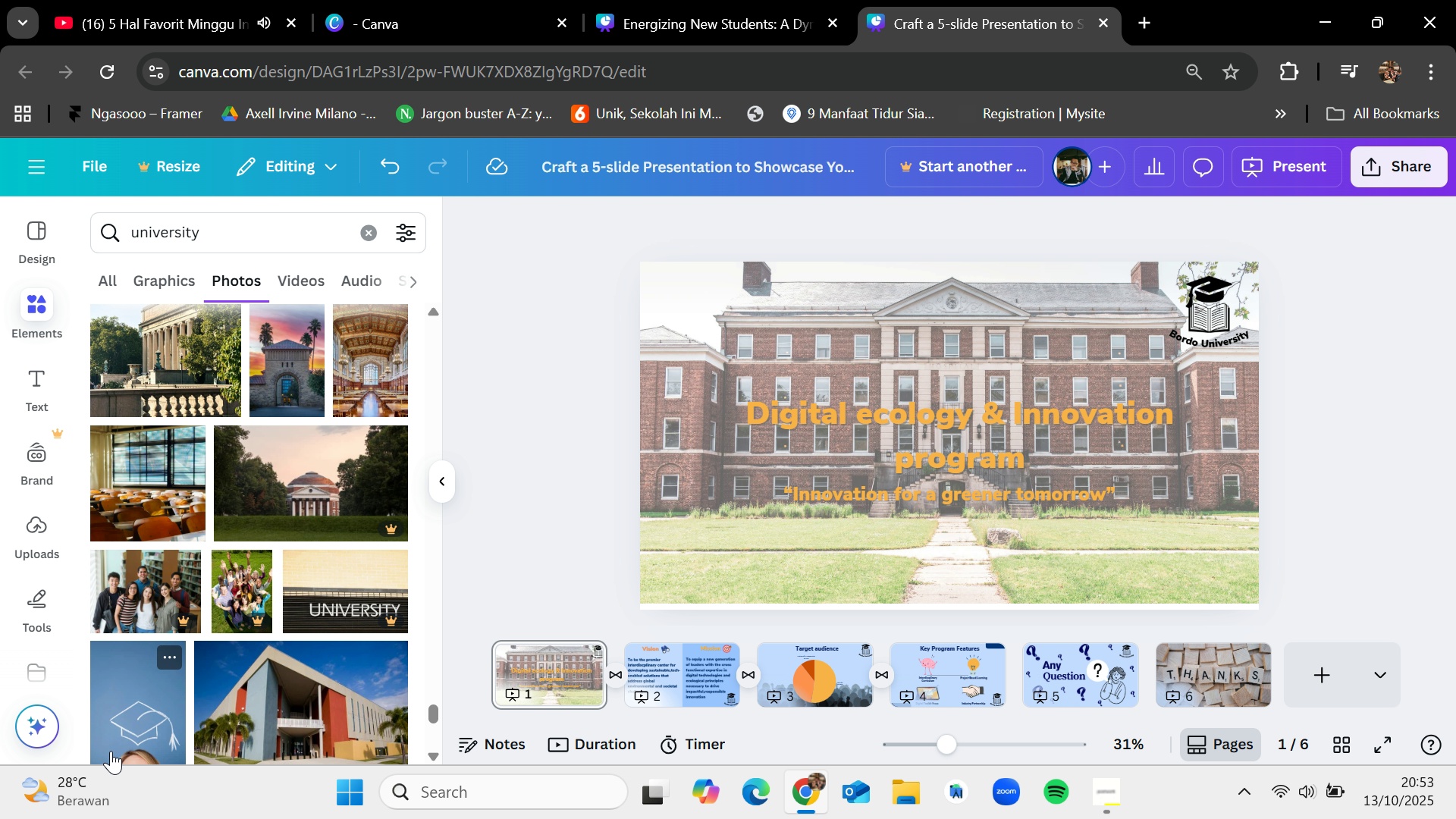 
scroll: coordinate [123, 747], scroll_direction: down, amount: 10.0